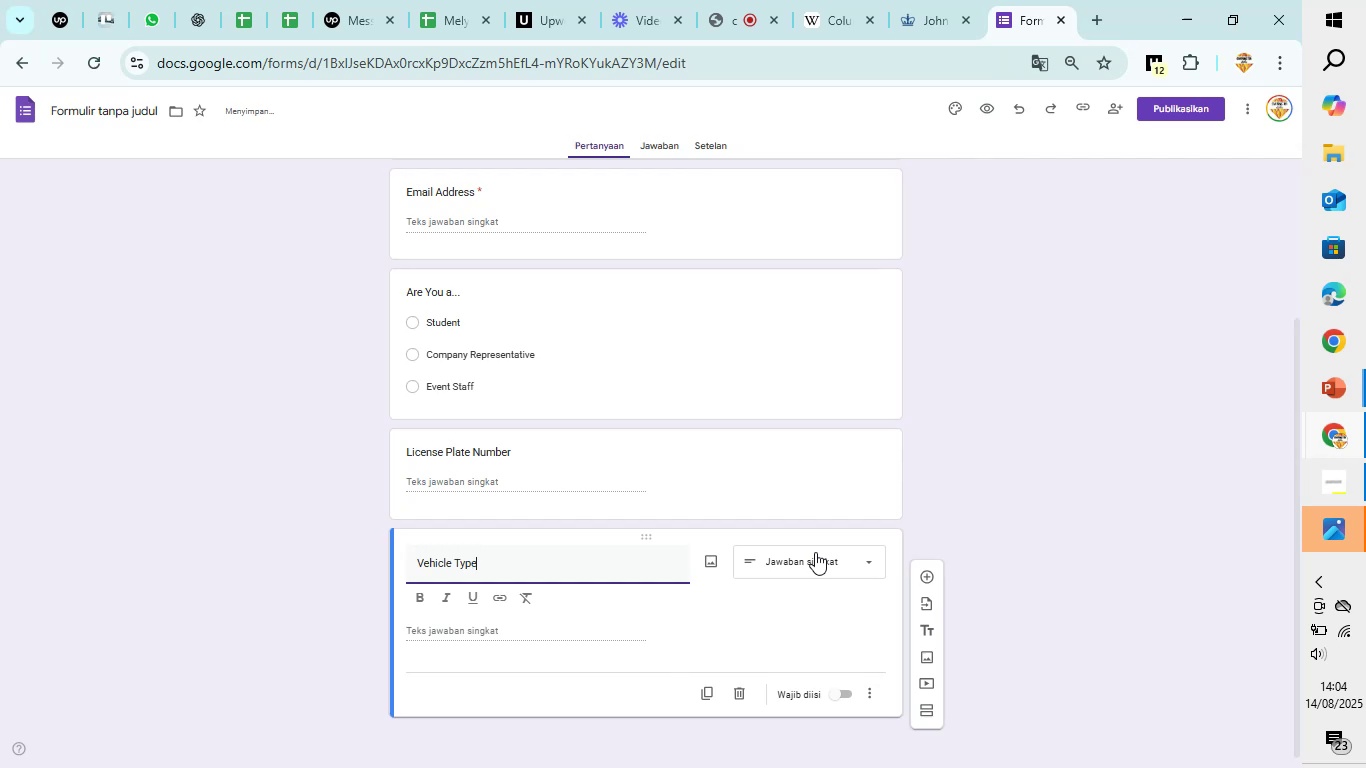 
left_click([836, 535])
 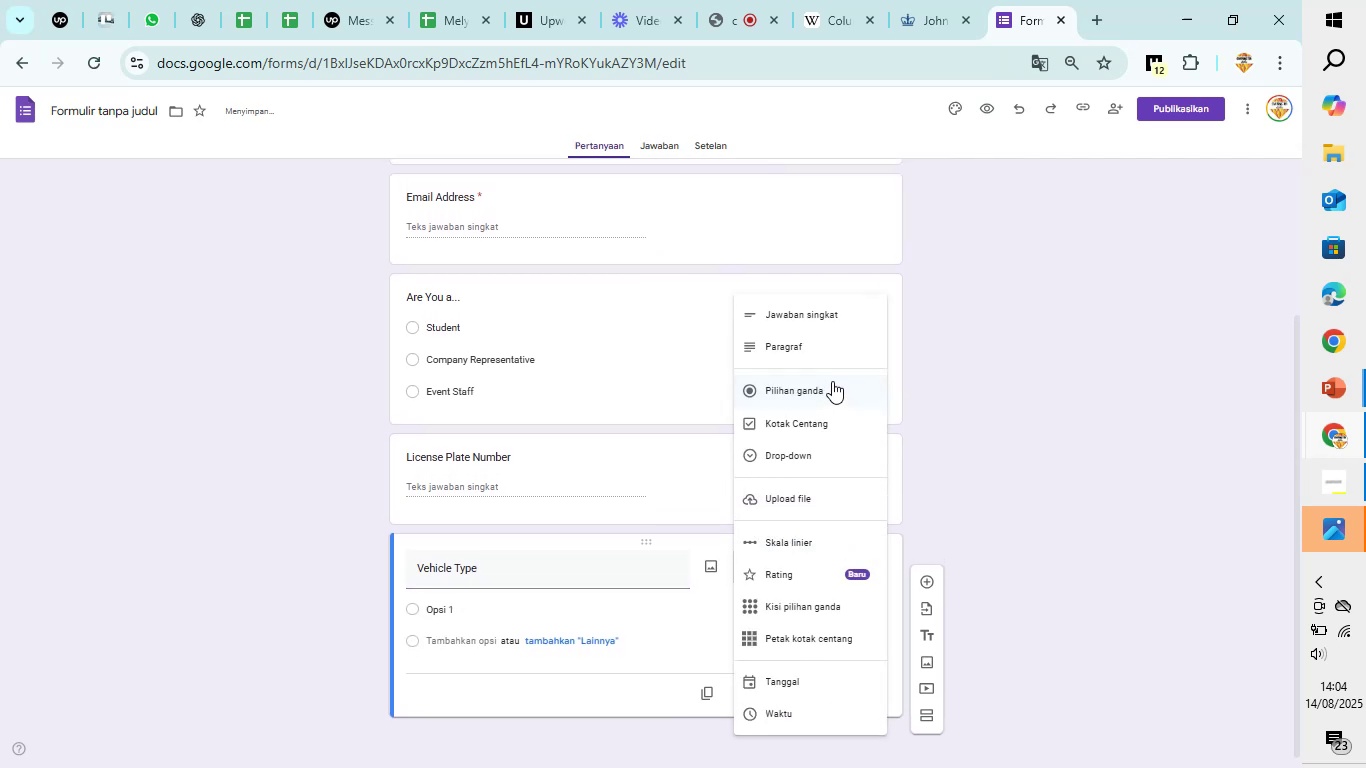 
left_click([822, 450])
 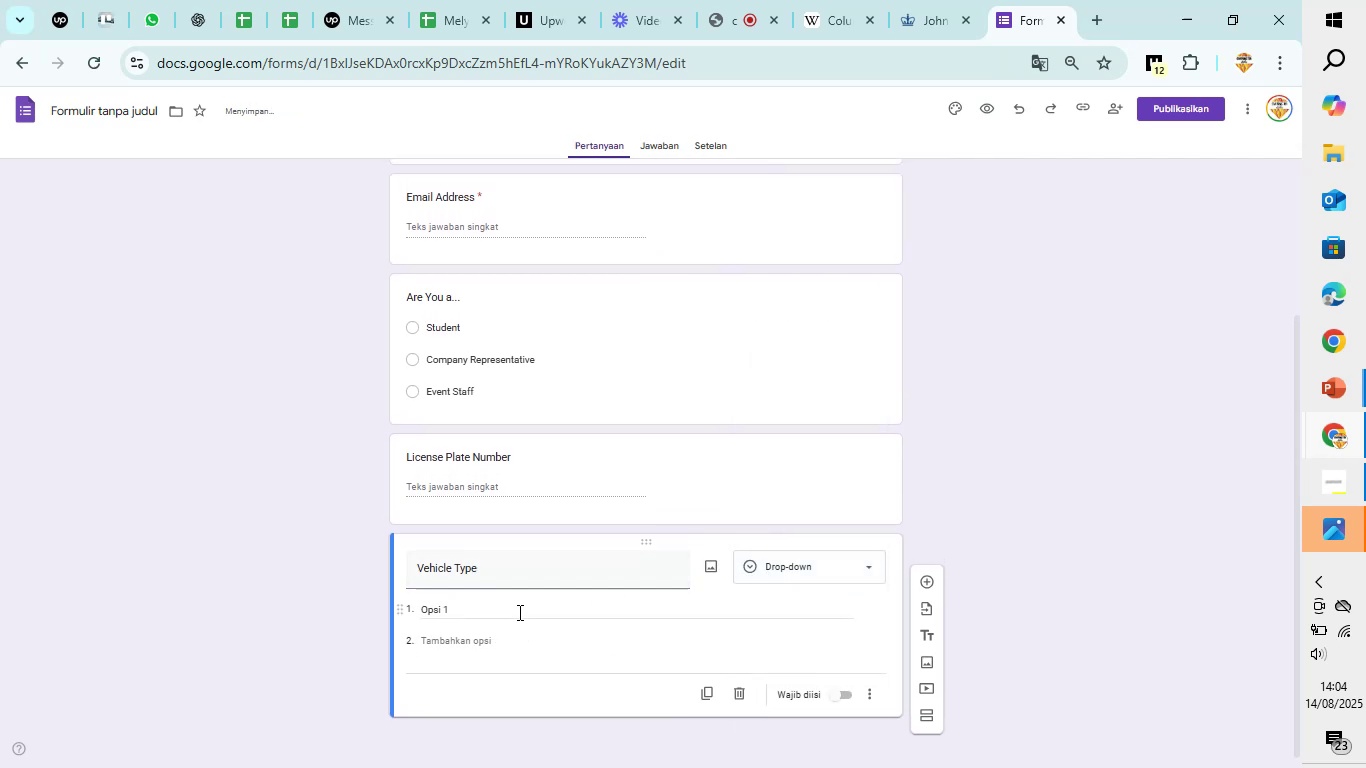 
left_click([518, 612])
 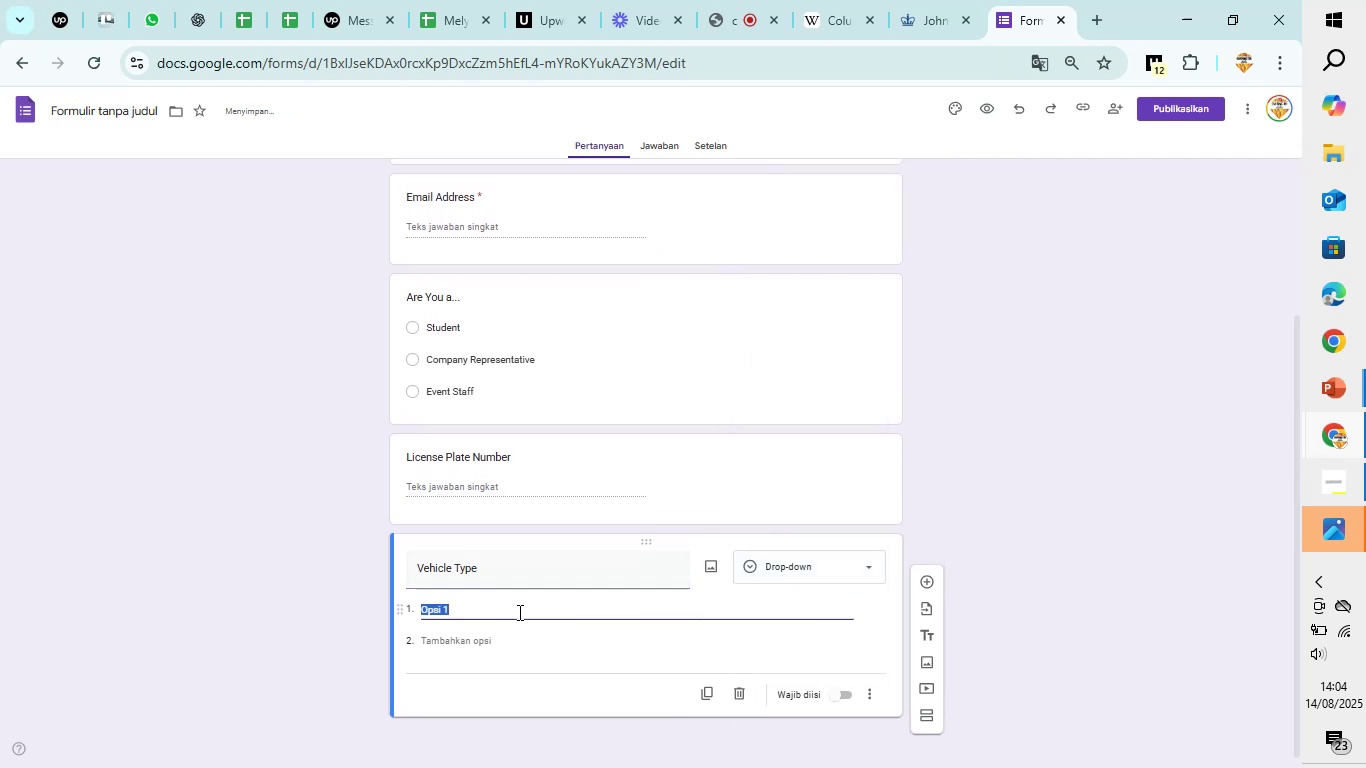 
type(car)
 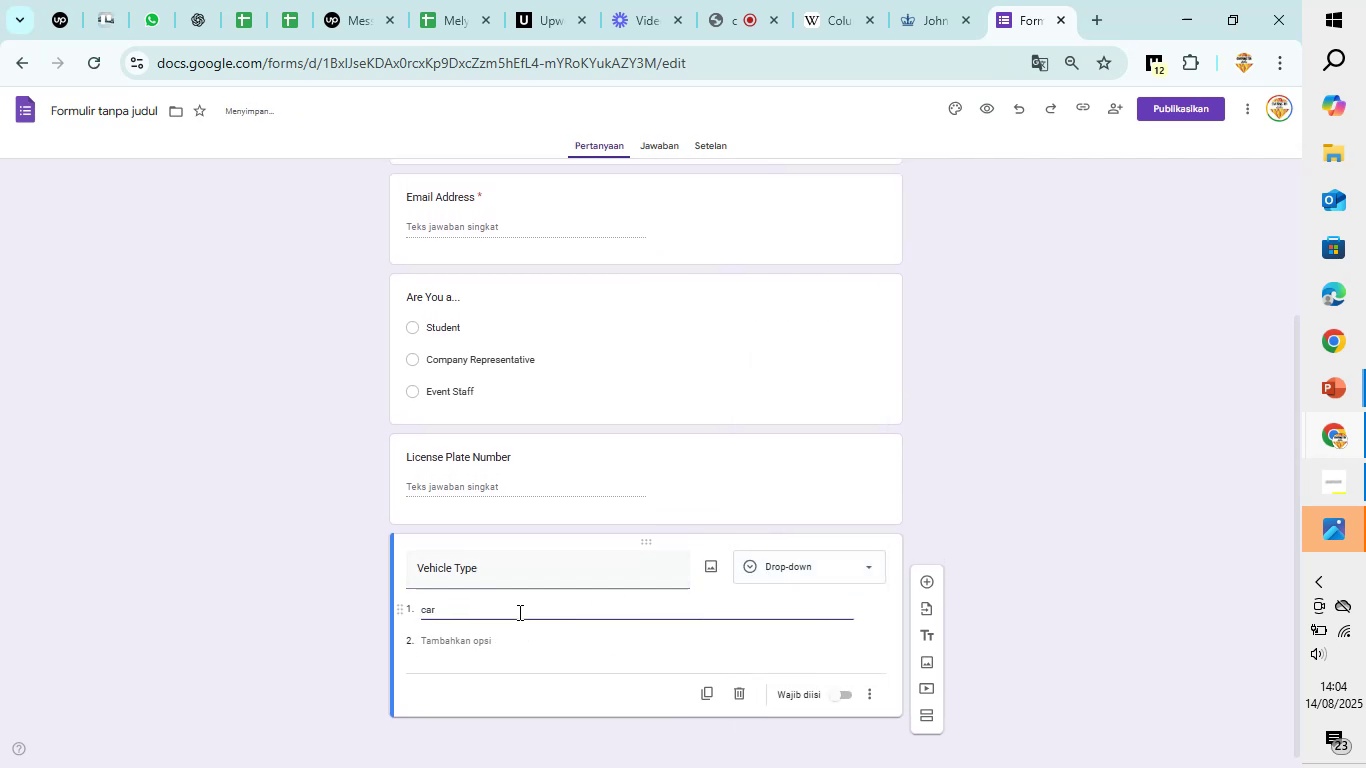 
key(ArrowDown)
 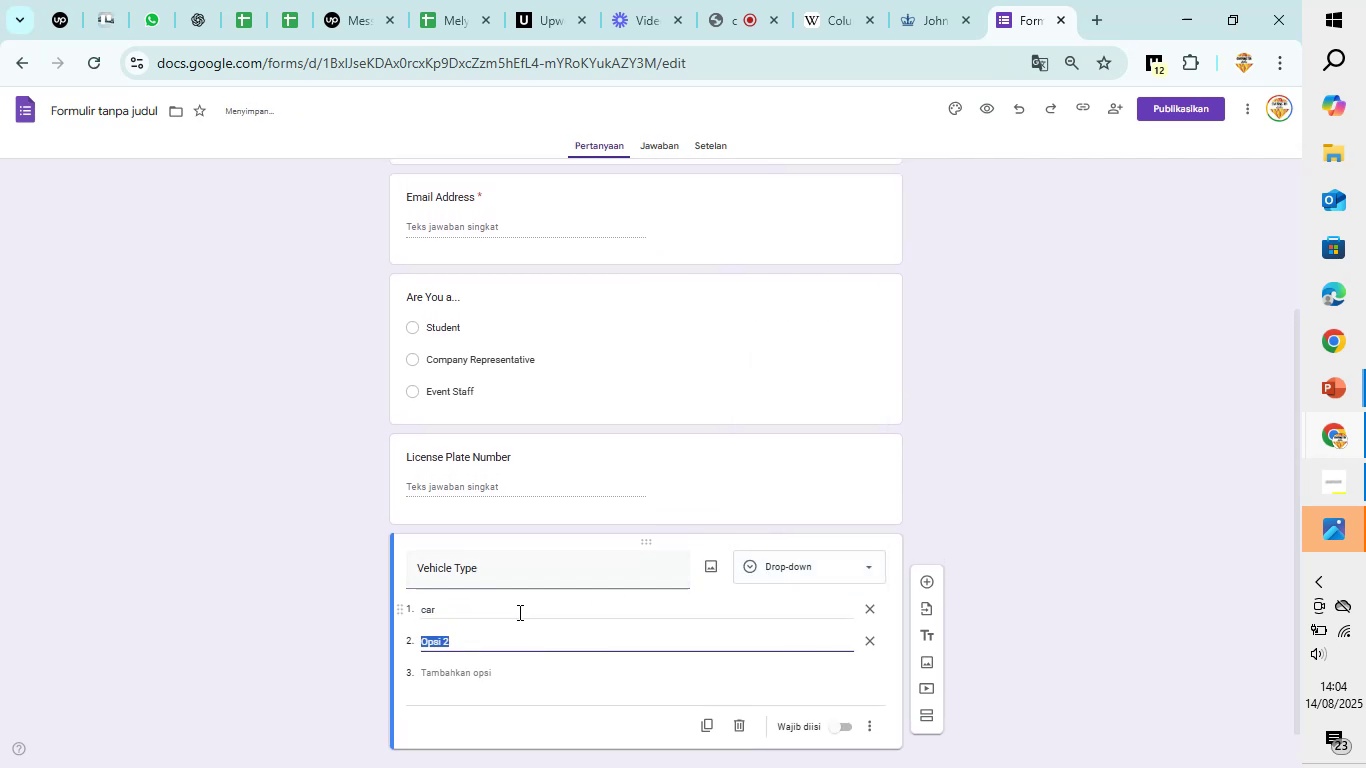 
type(Motorcycle)
 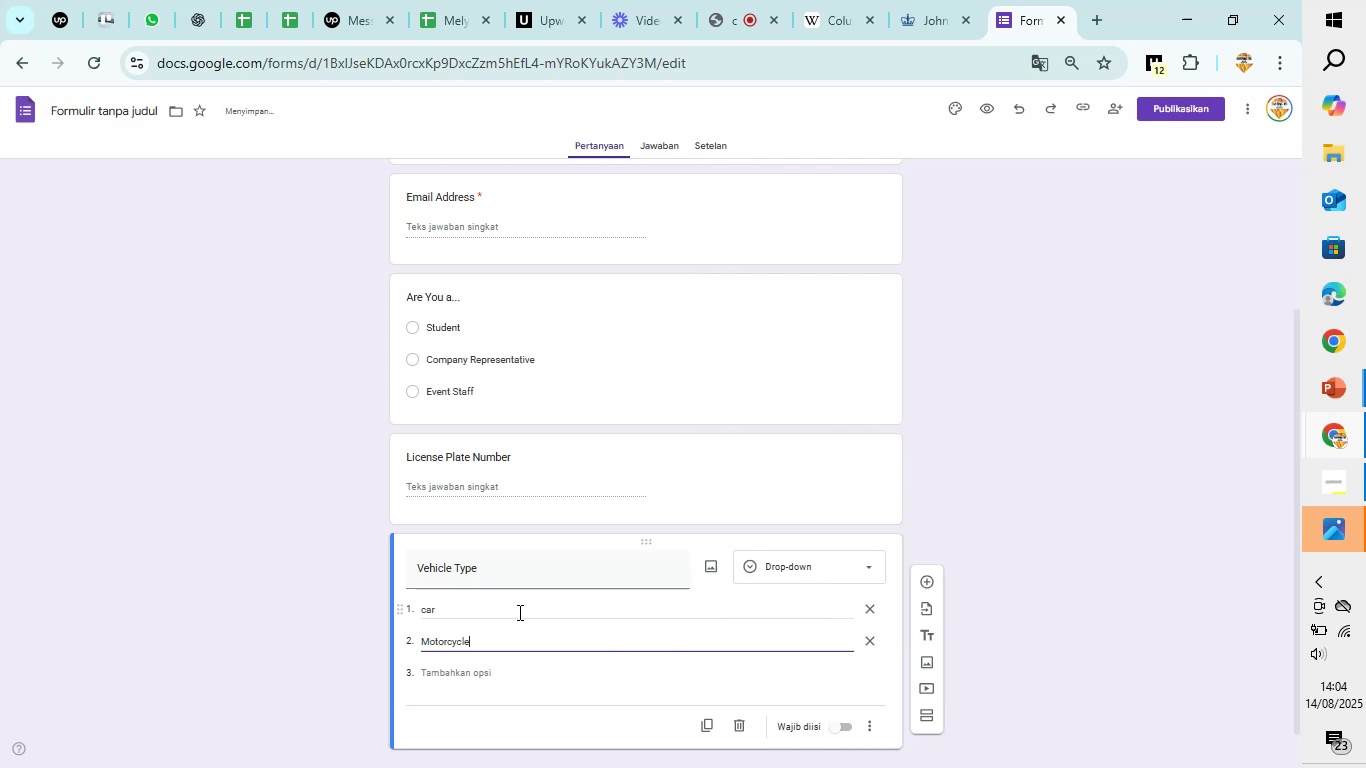 
key(ArrowDown)
 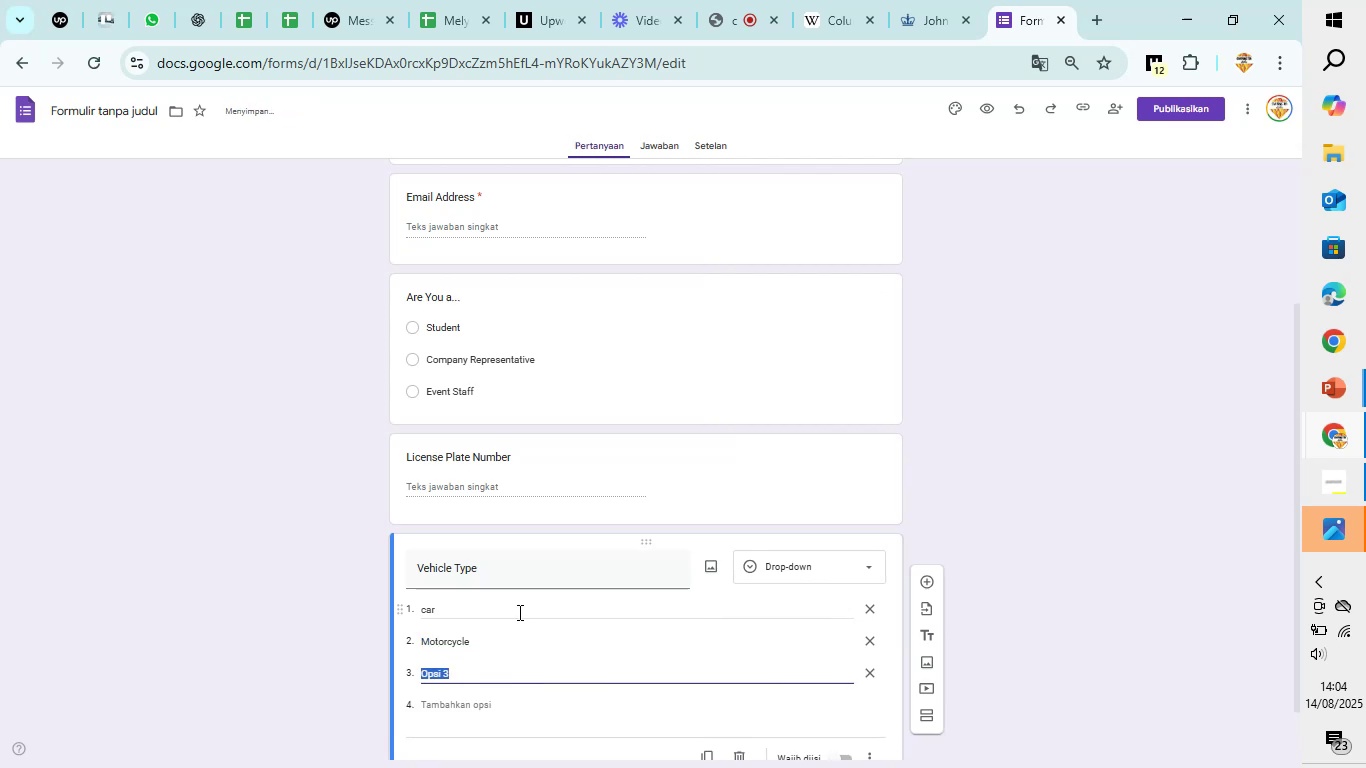 
type(SUV)
 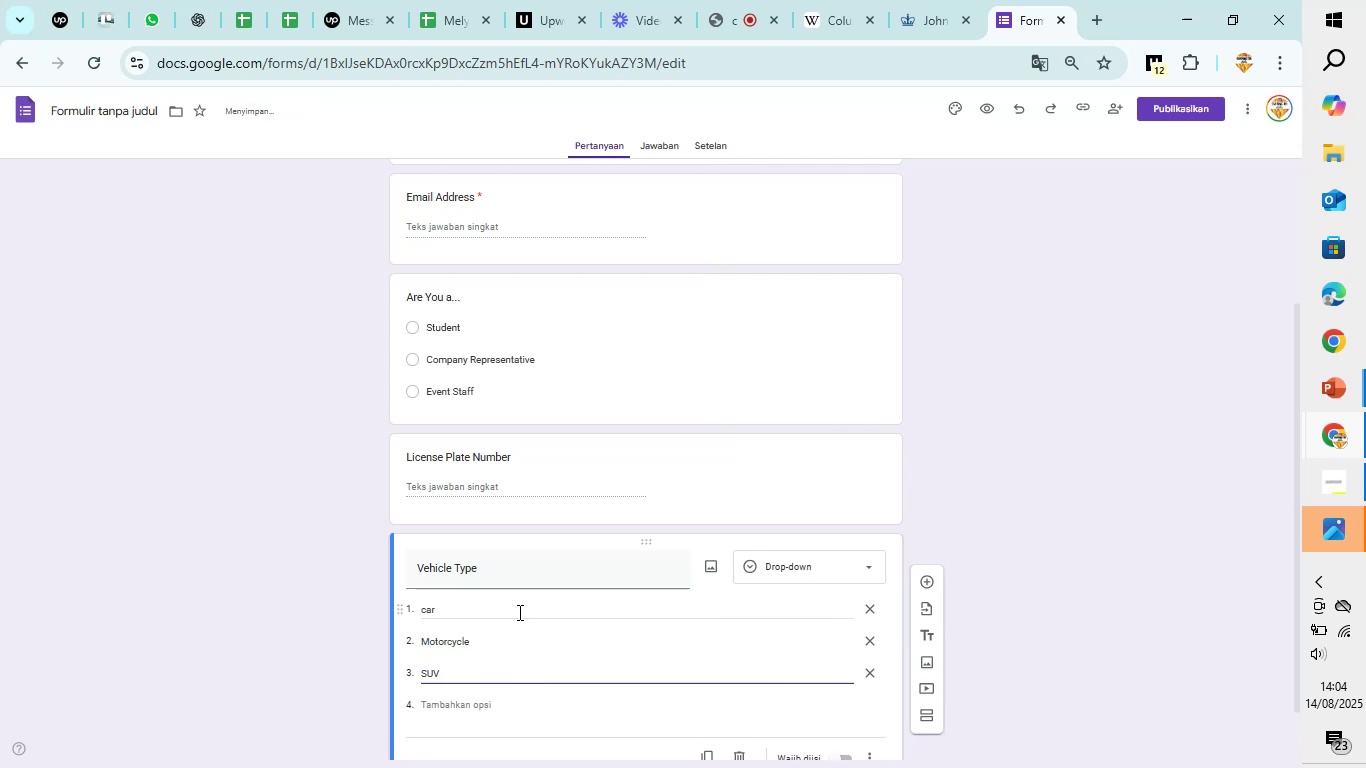 
key(ArrowDown)
 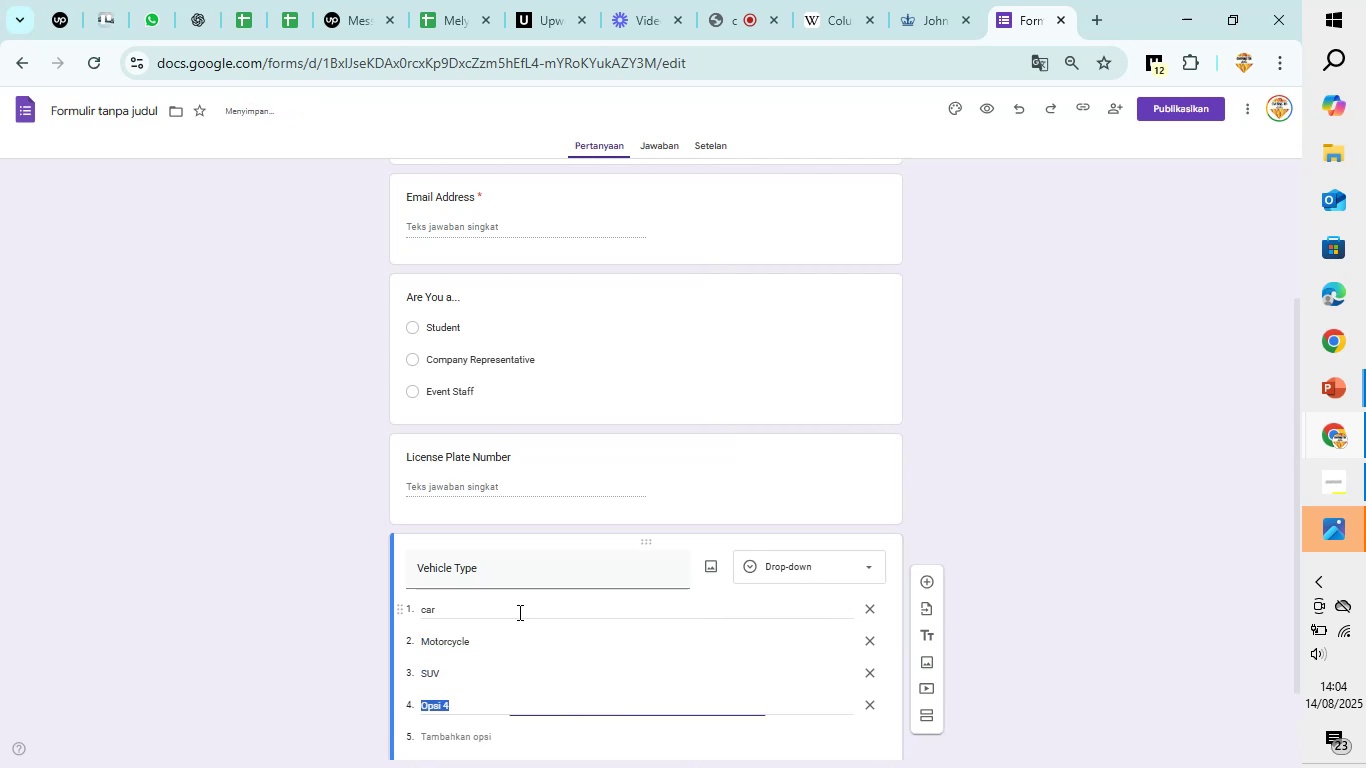 
type(Van)
 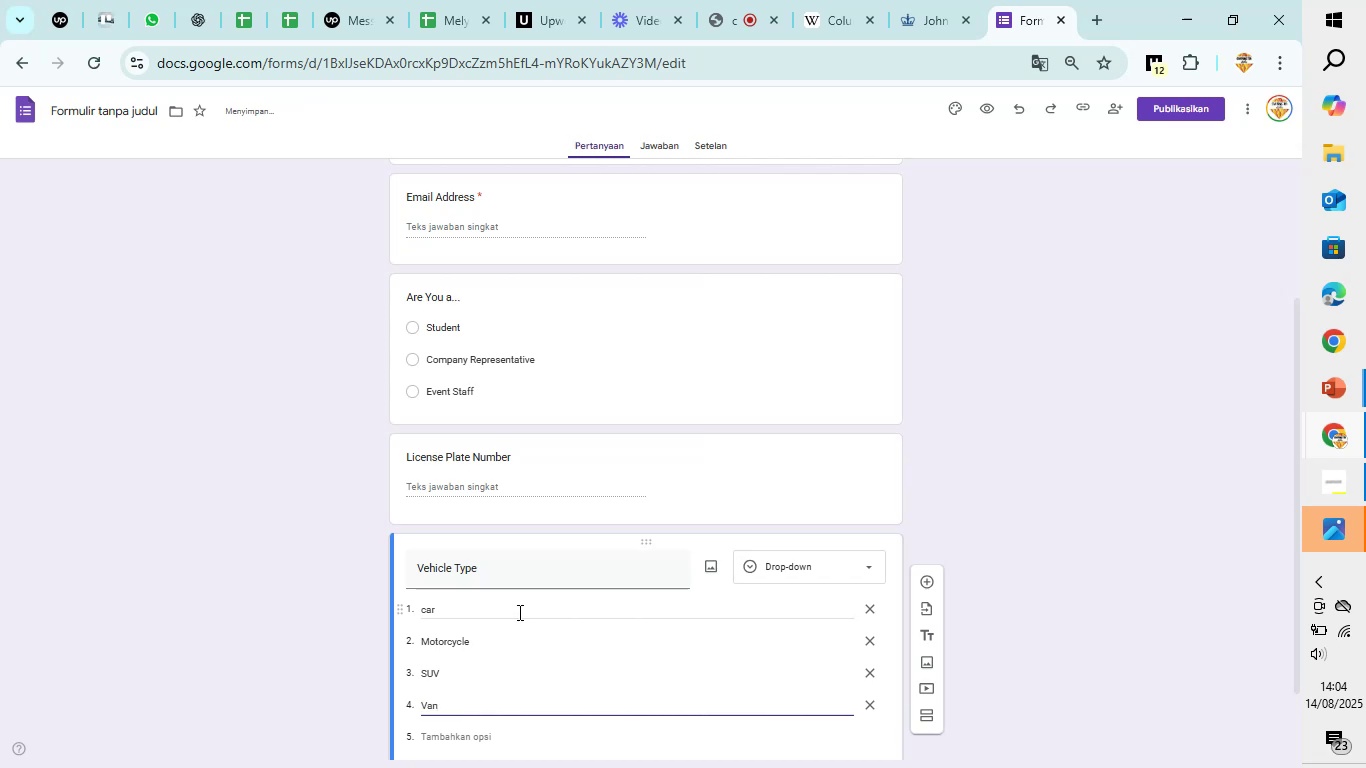 
key(ArrowDown)
 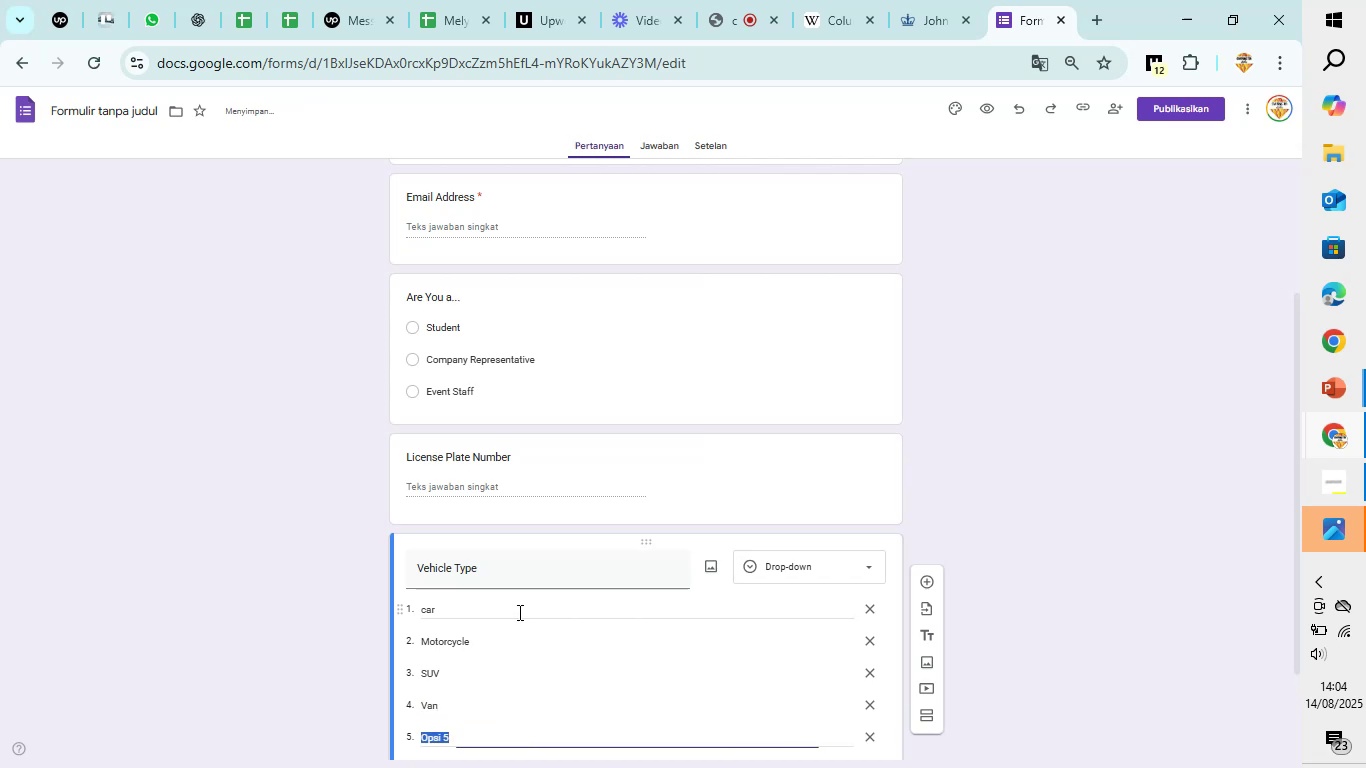 
type(Other)
 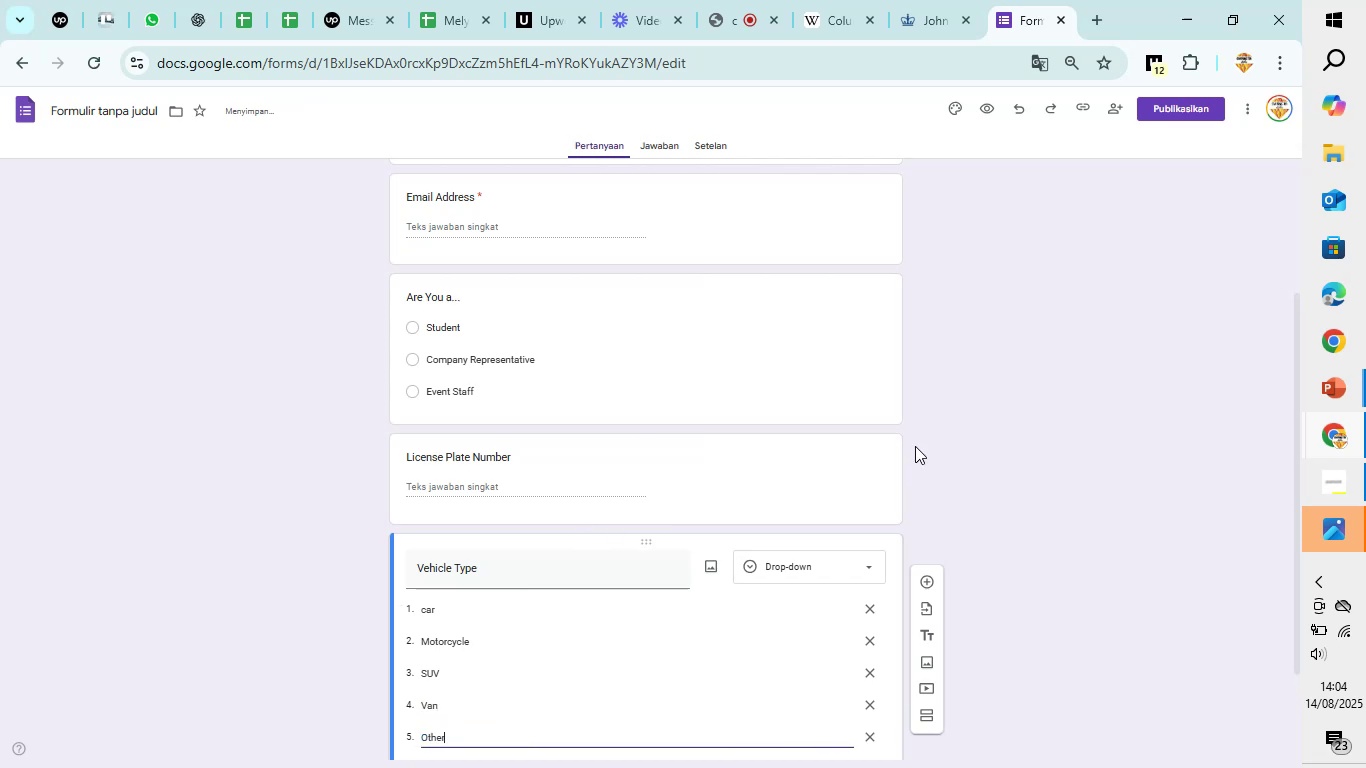 
left_click([816, 466])
 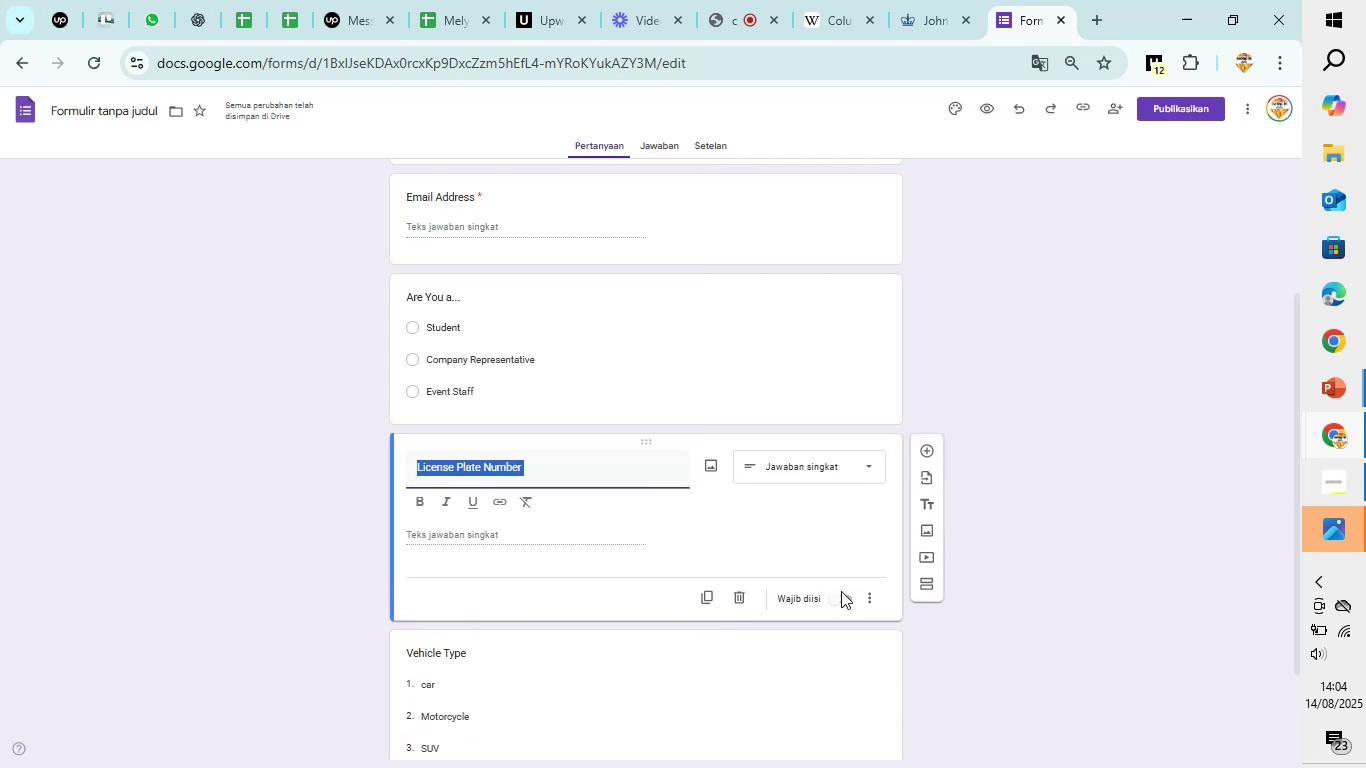 
left_click([839, 595])
 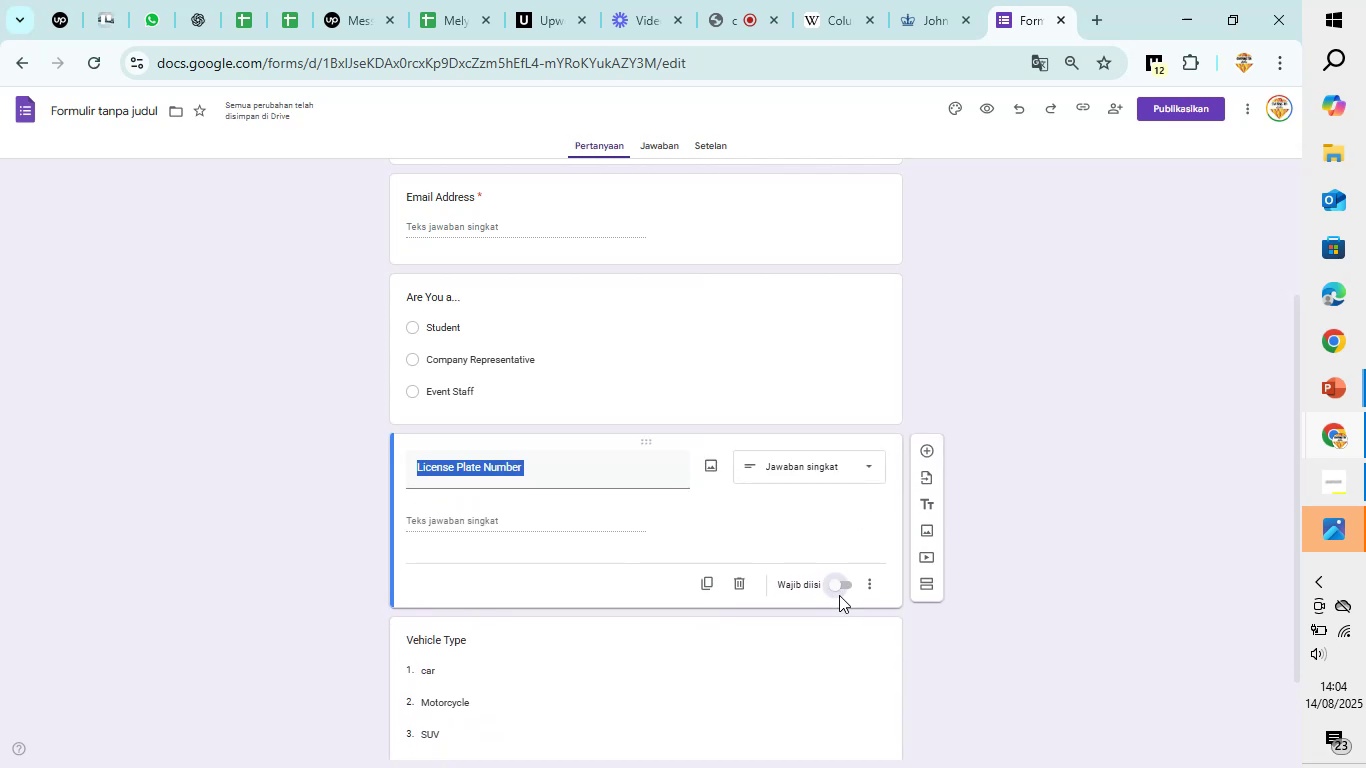 
scroll: coordinate [832, 595], scroll_direction: down, amount: 6.0
 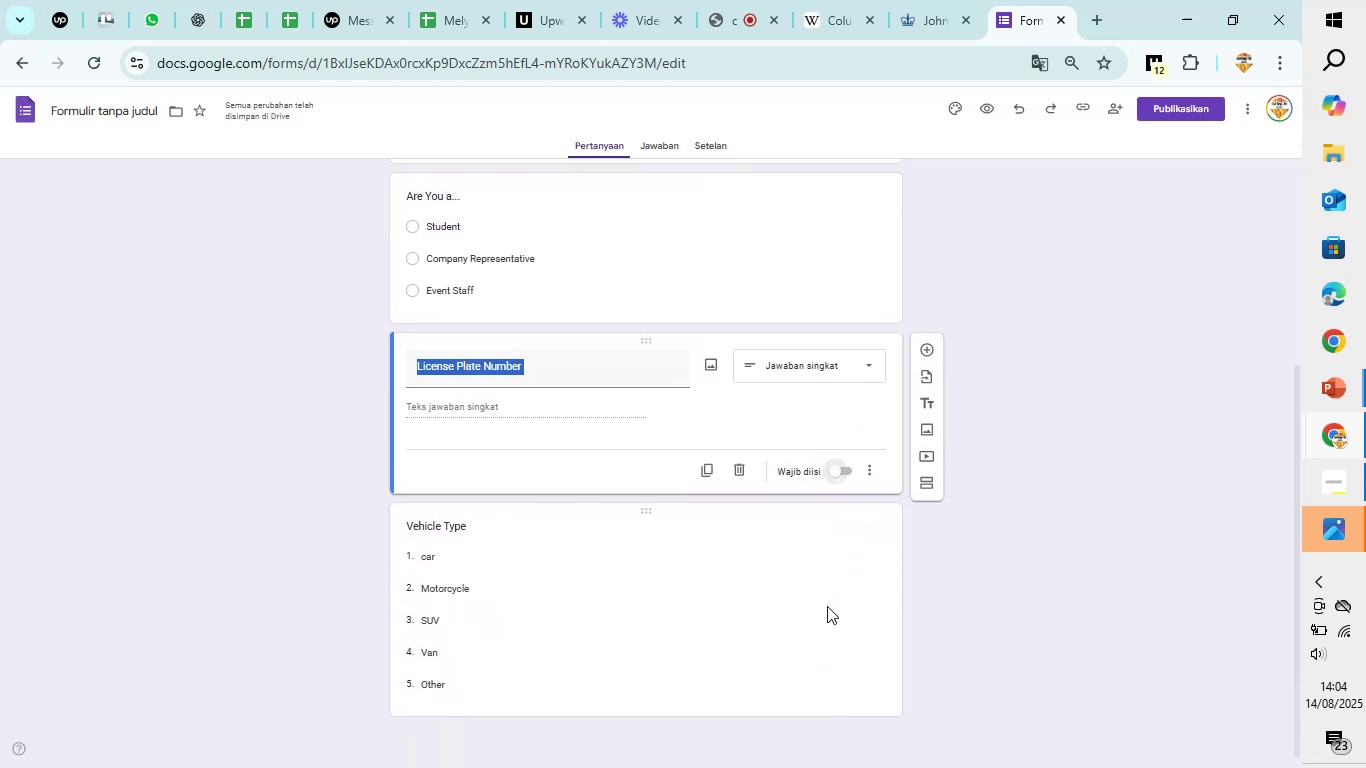 
left_click([827, 606])
 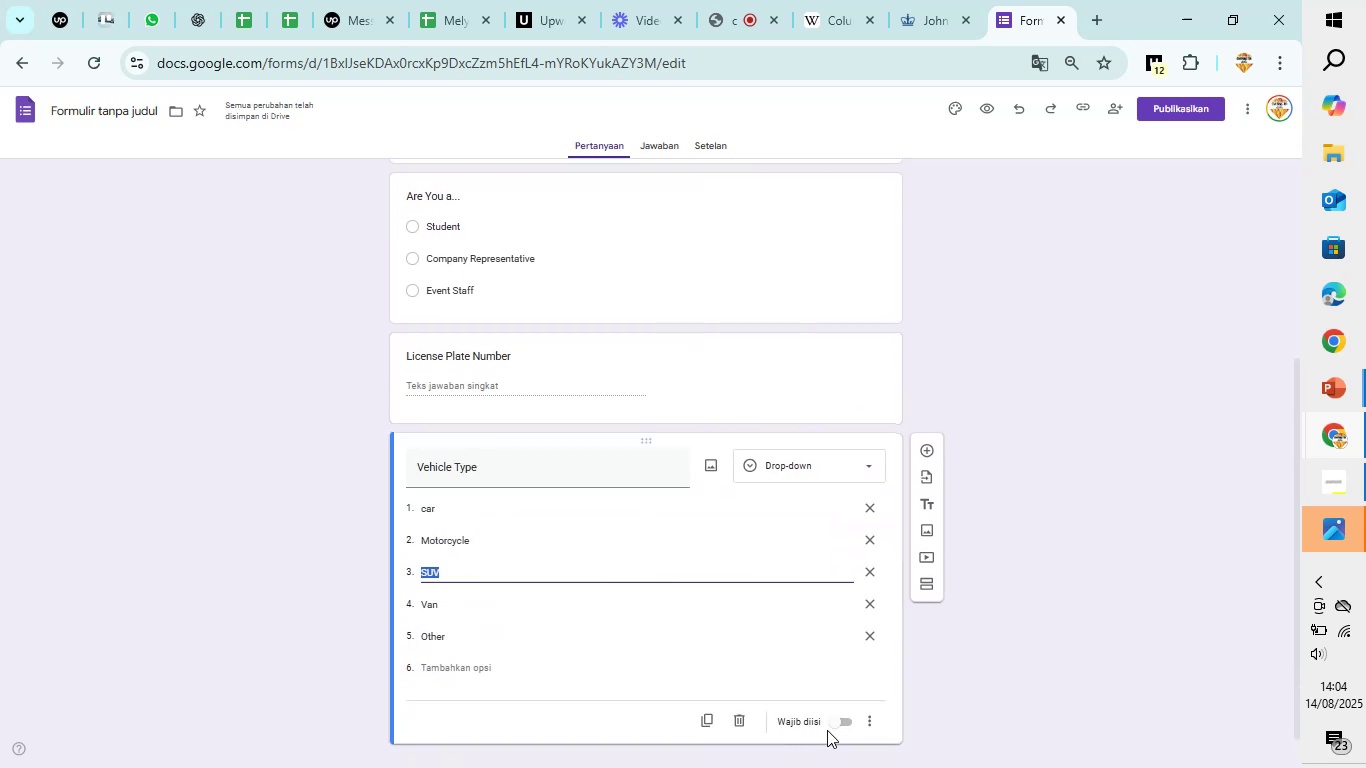 
left_click([840, 721])
 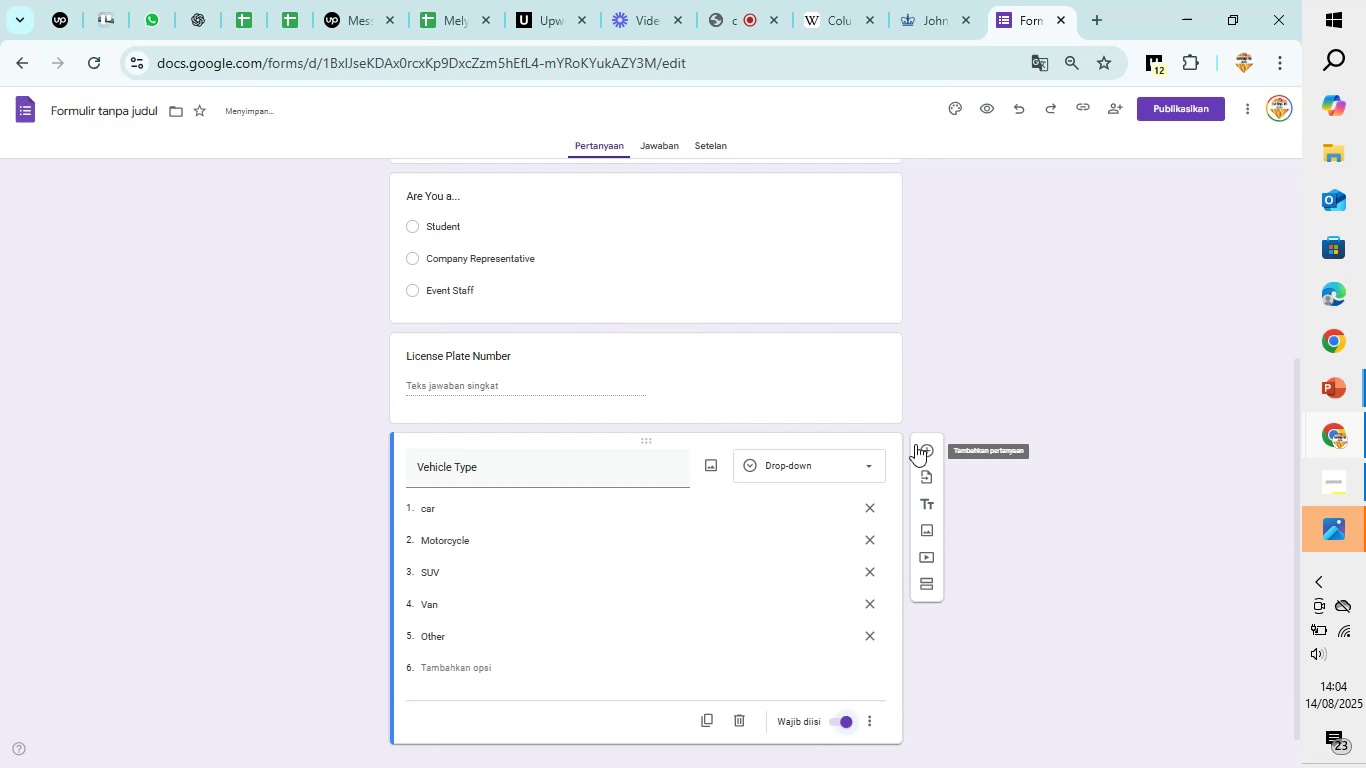 
left_click([915, 444])
 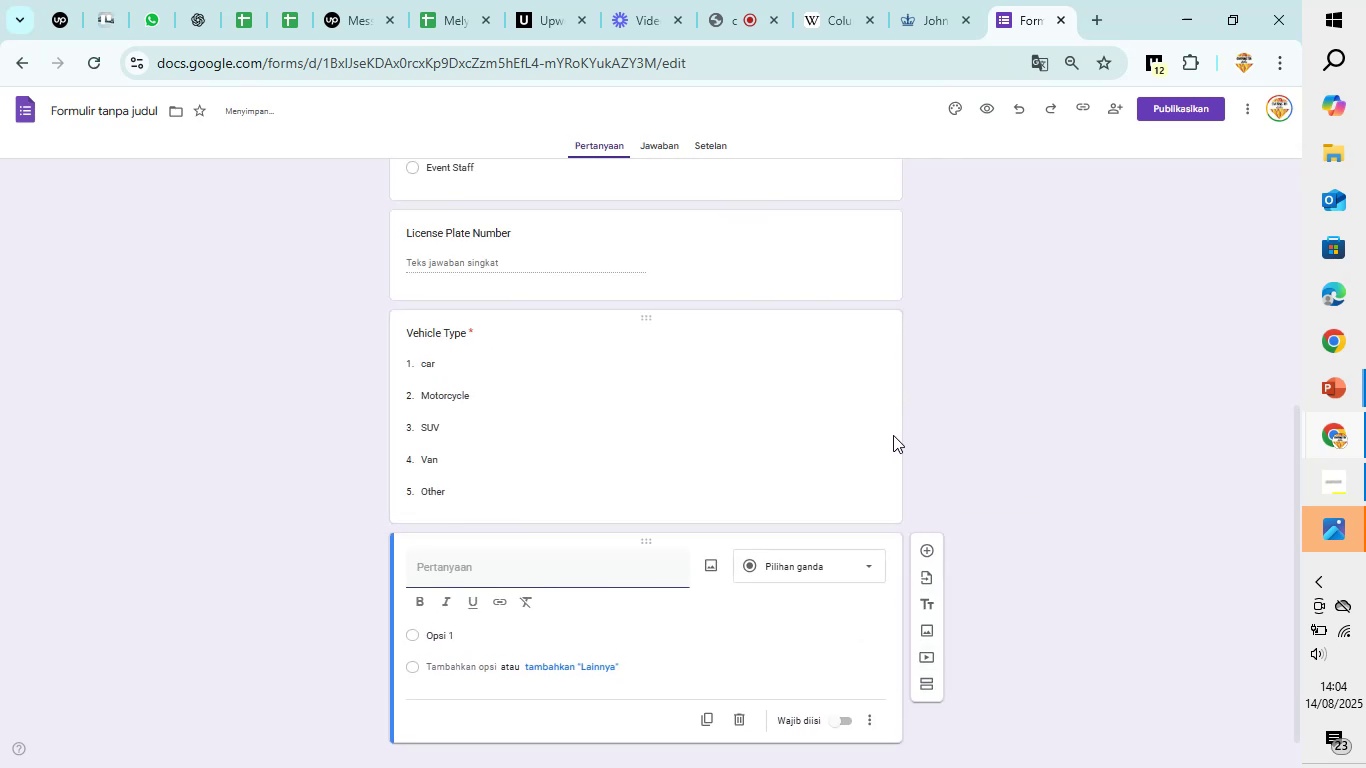 
scroll: coordinate [893, 435], scroll_direction: down, amount: 3.0
 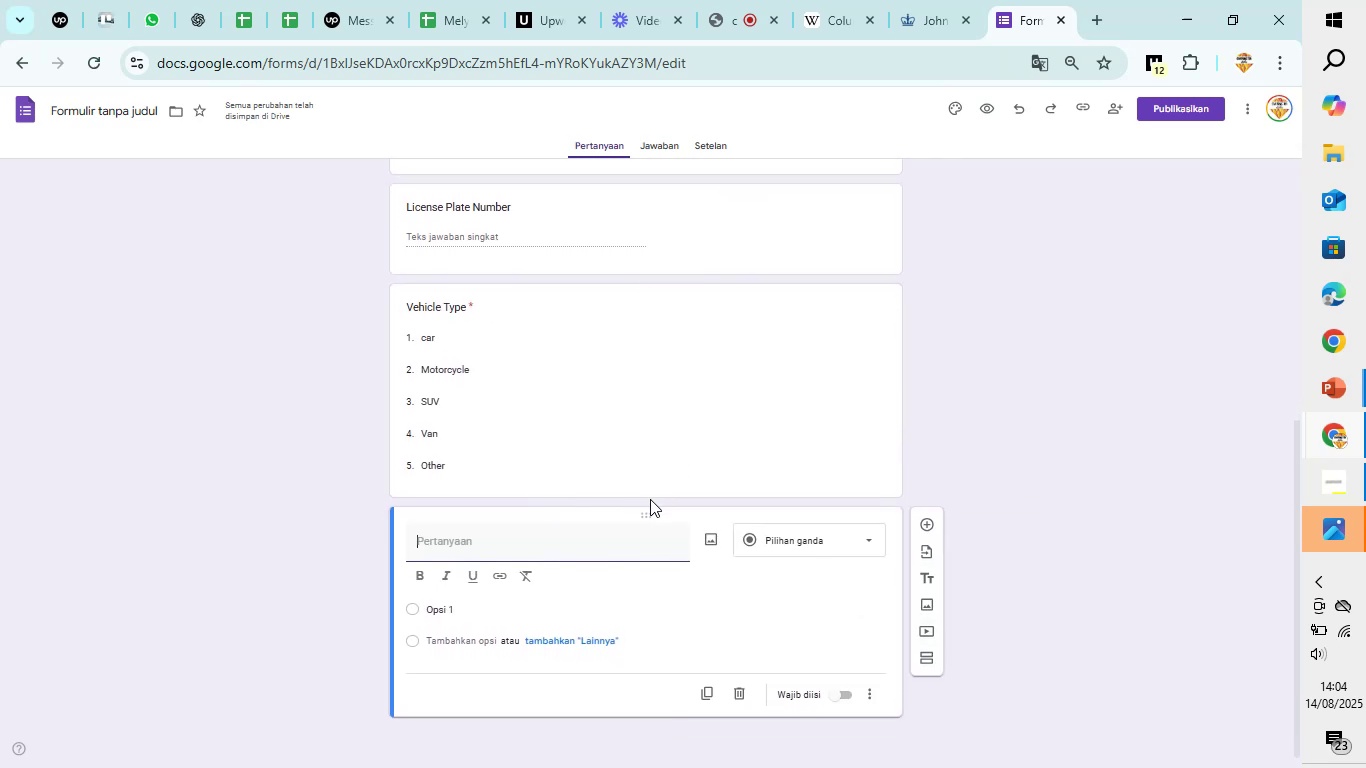 
wait(5.52)
 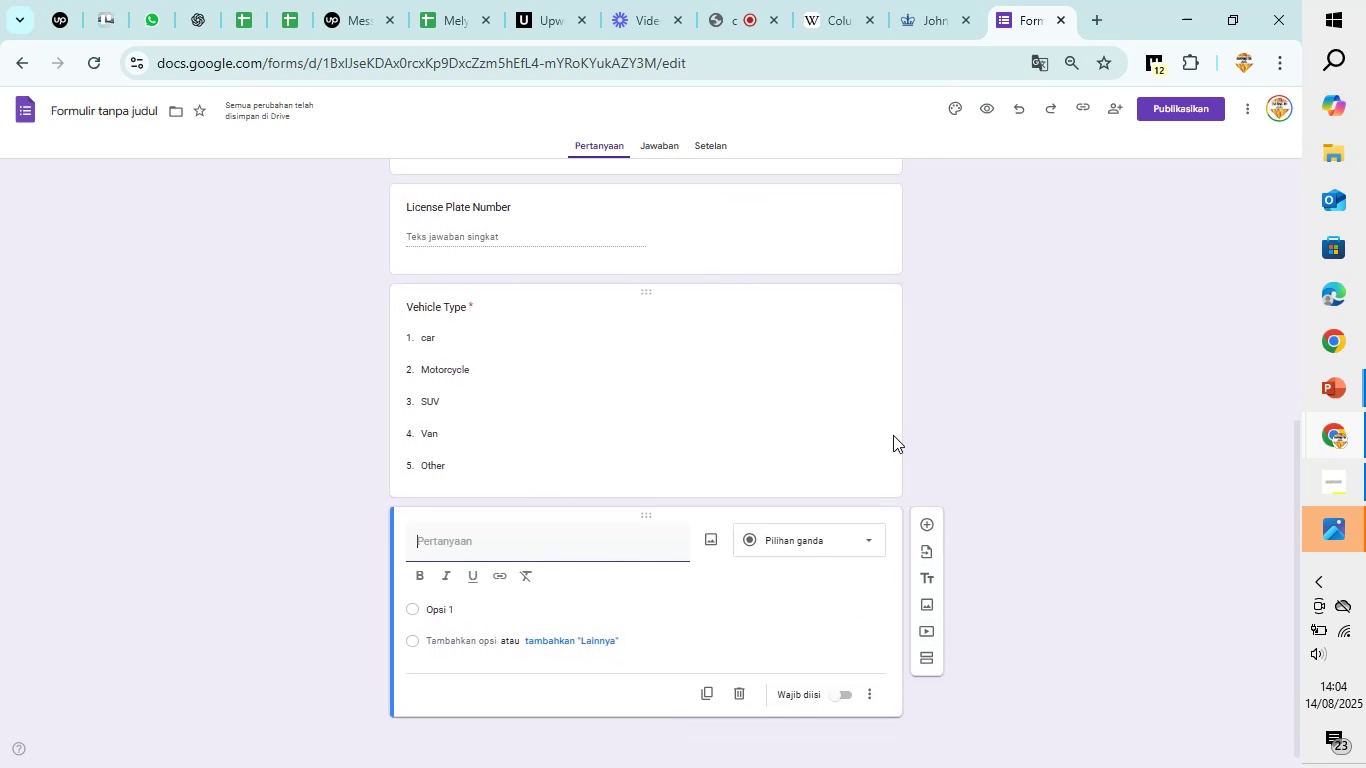 
type(Date Parking)
 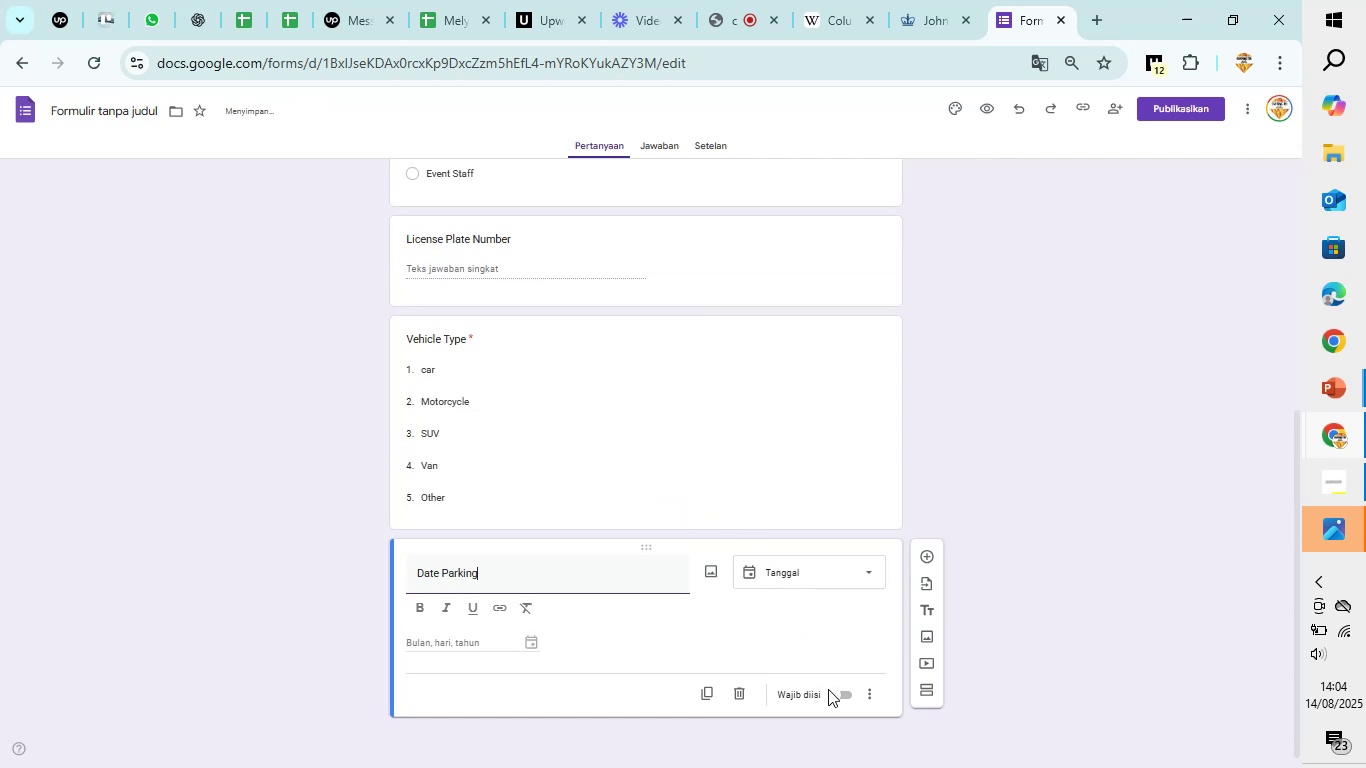 
left_click([830, 696])
 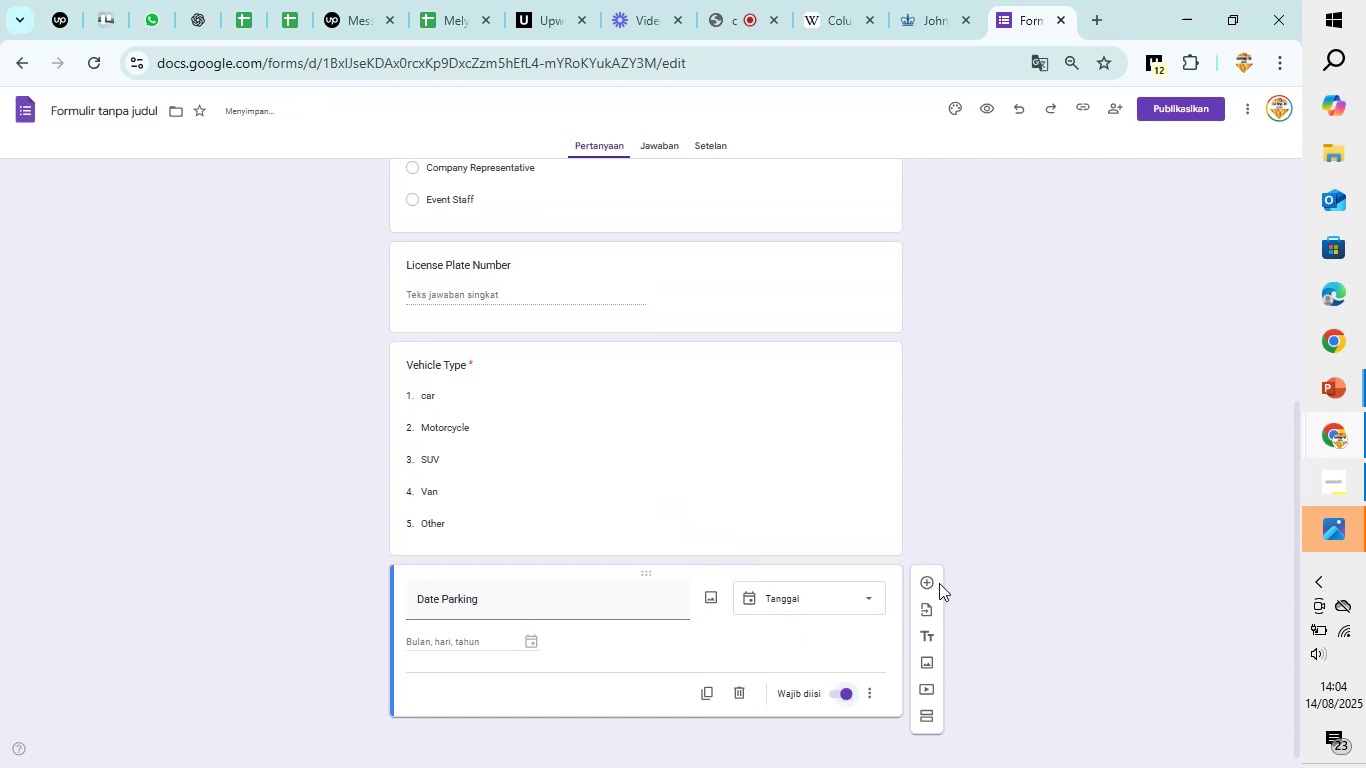 
left_click([939, 582])
 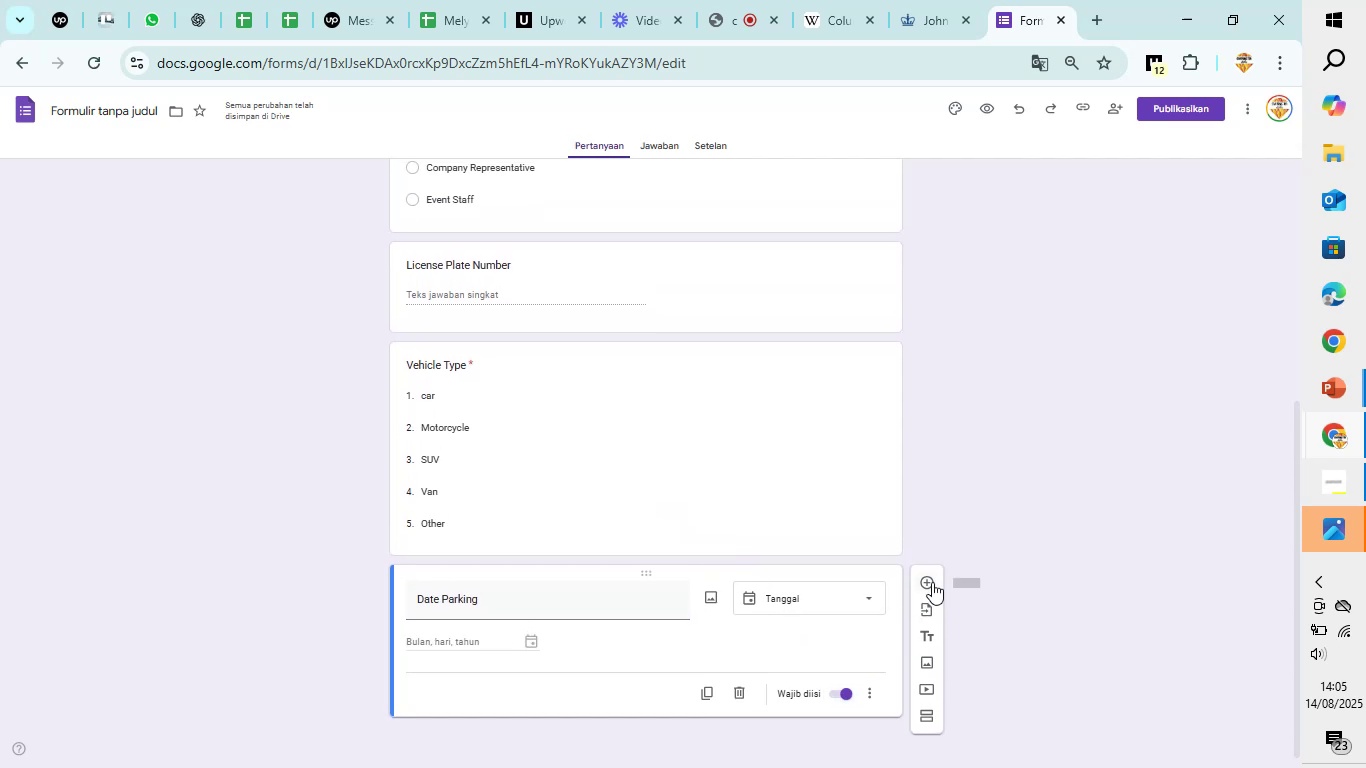 
left_click([932, 582])
 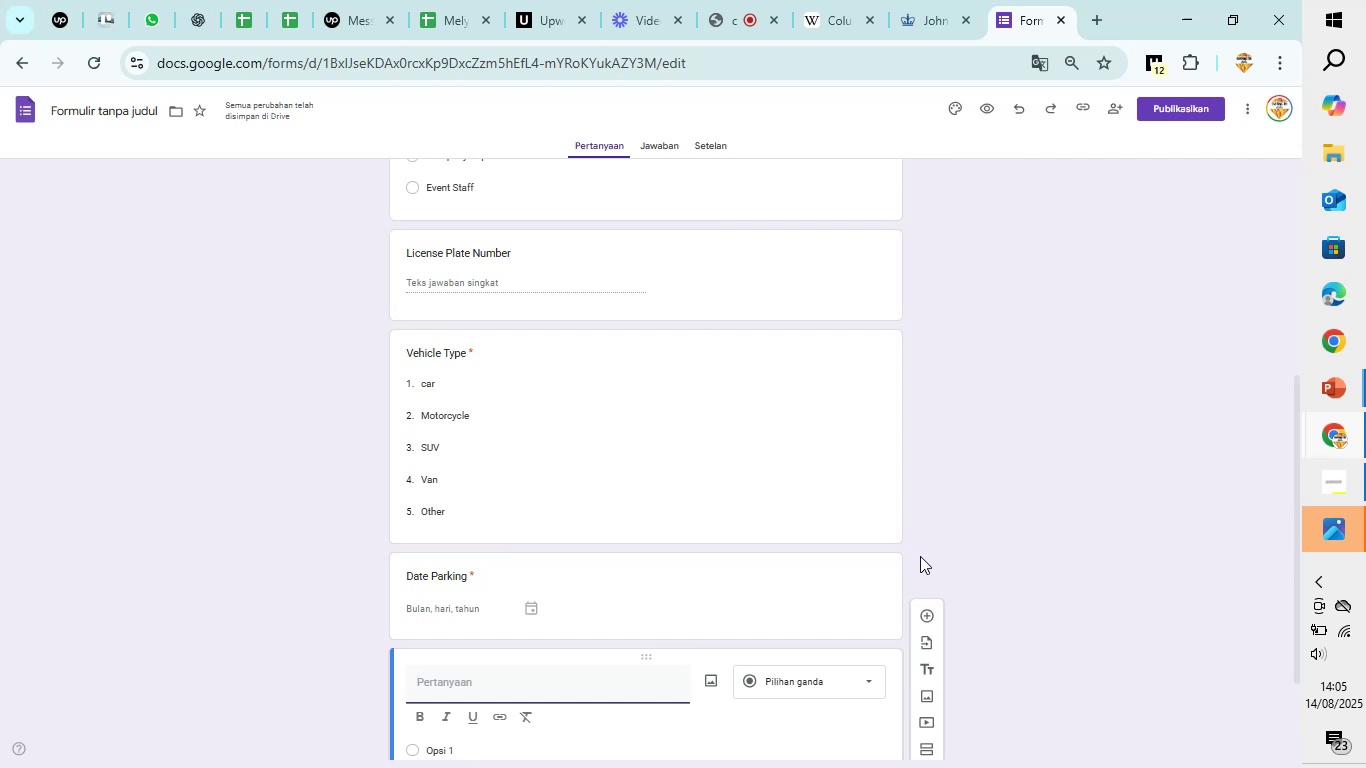 
type(Arrival Time)
 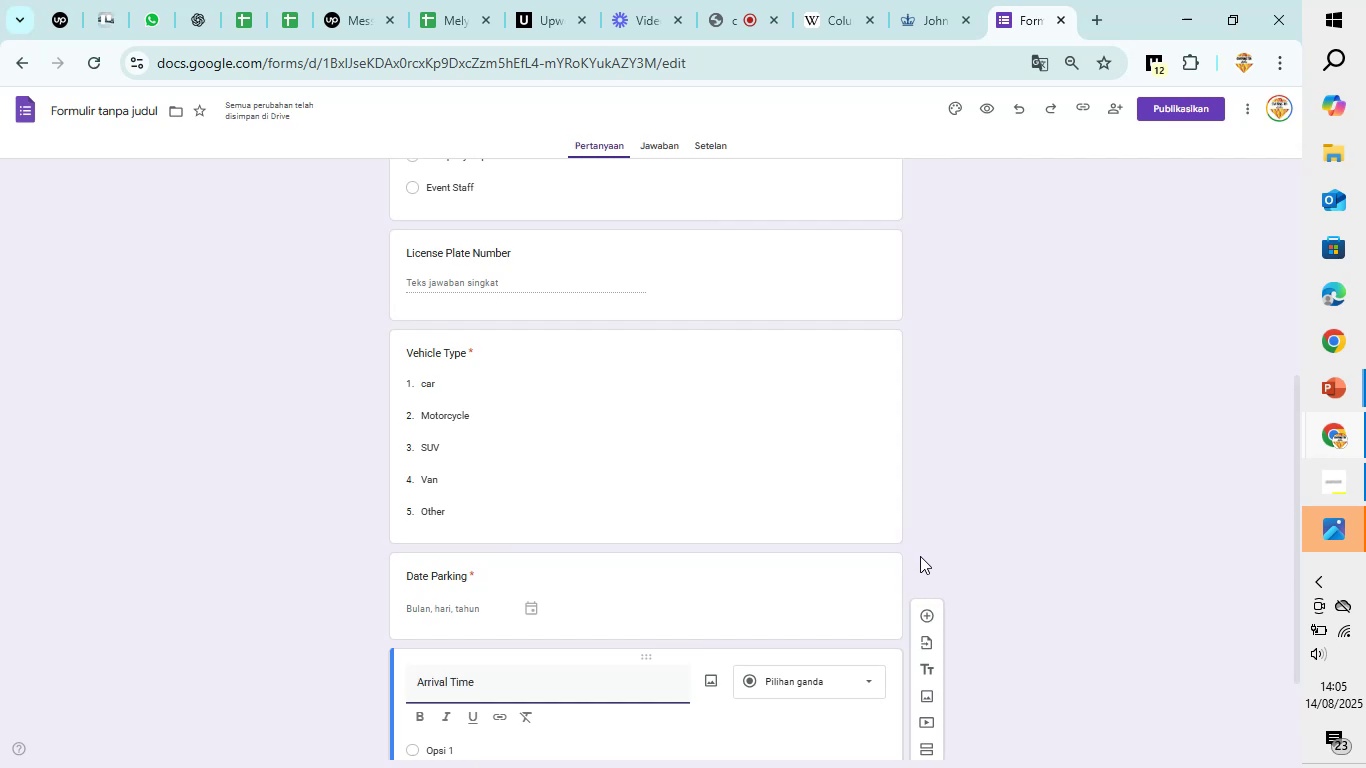 
scroll: coordinate [920, 554], scroll_direction: down, amount: 4.0
 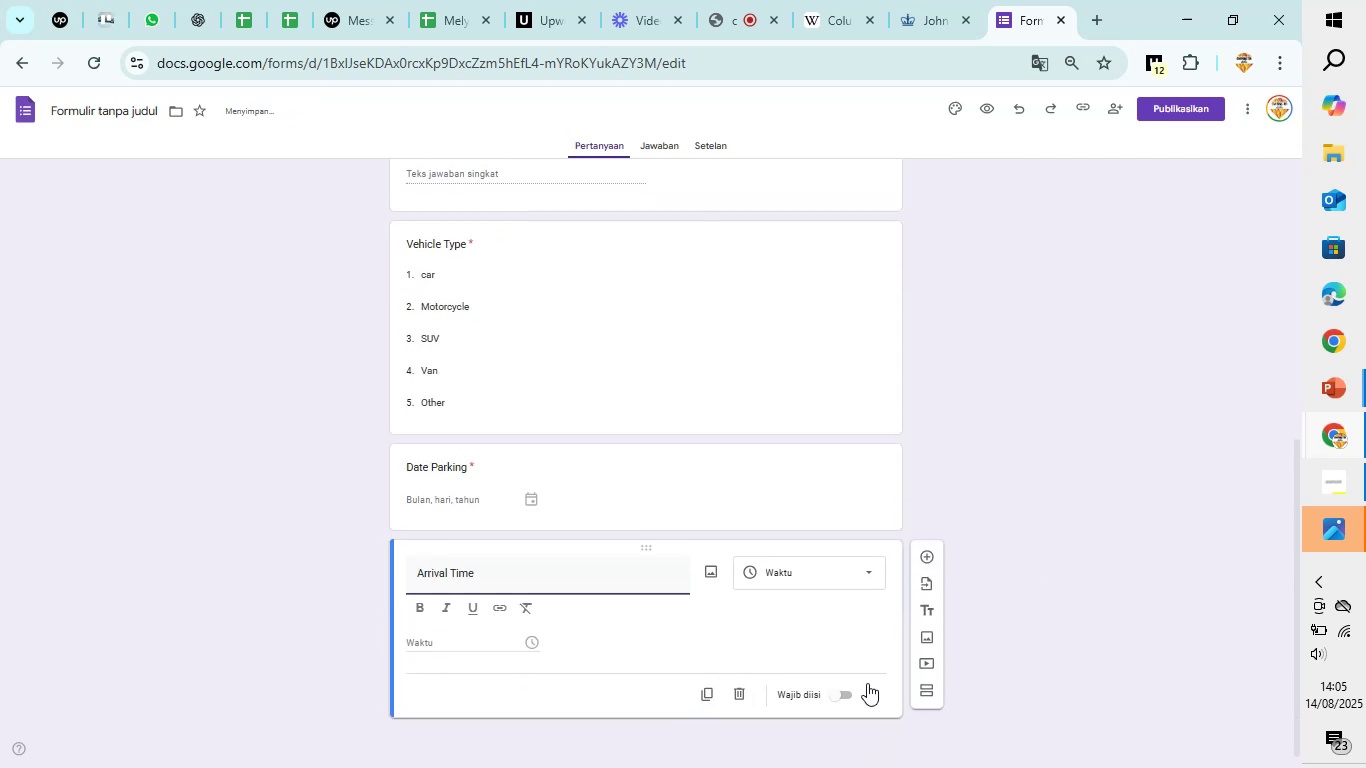 
left_click([844, 689])
 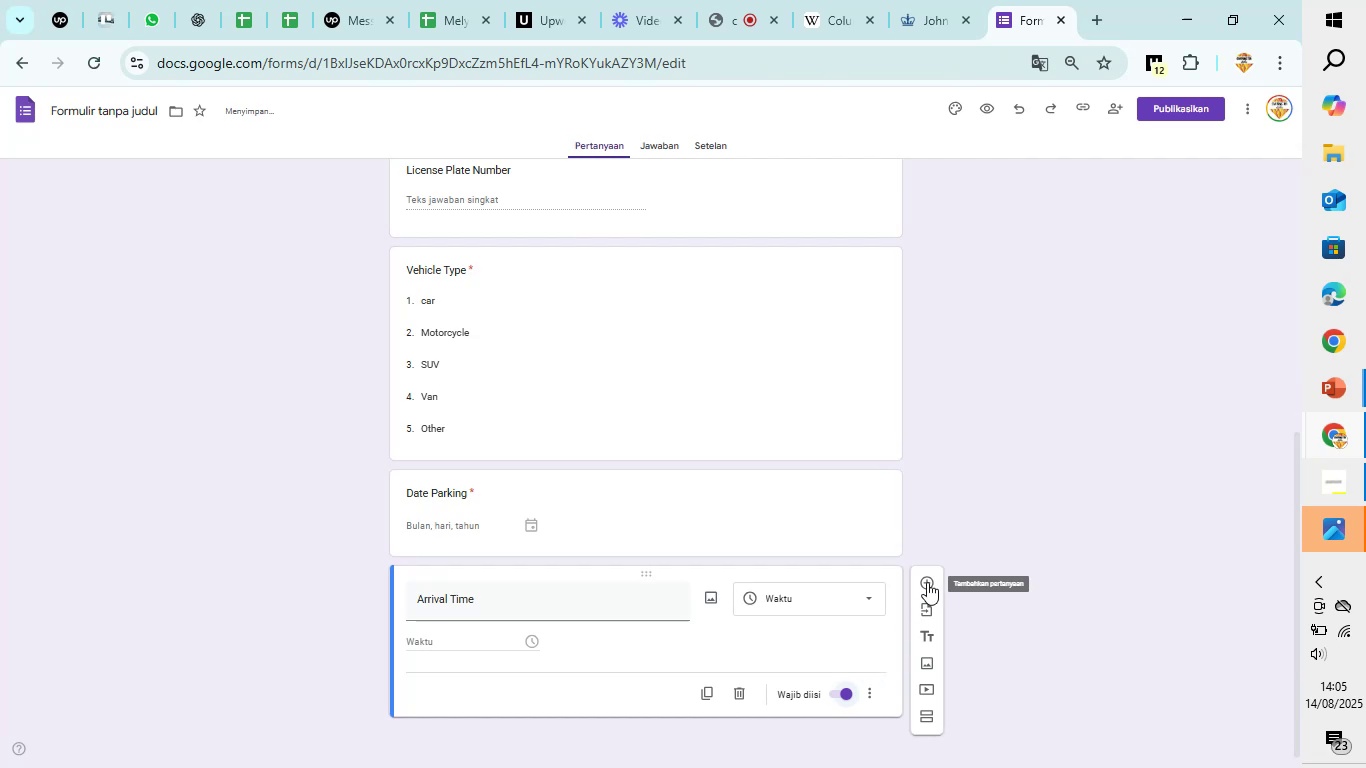 
left_click([927, 582])
 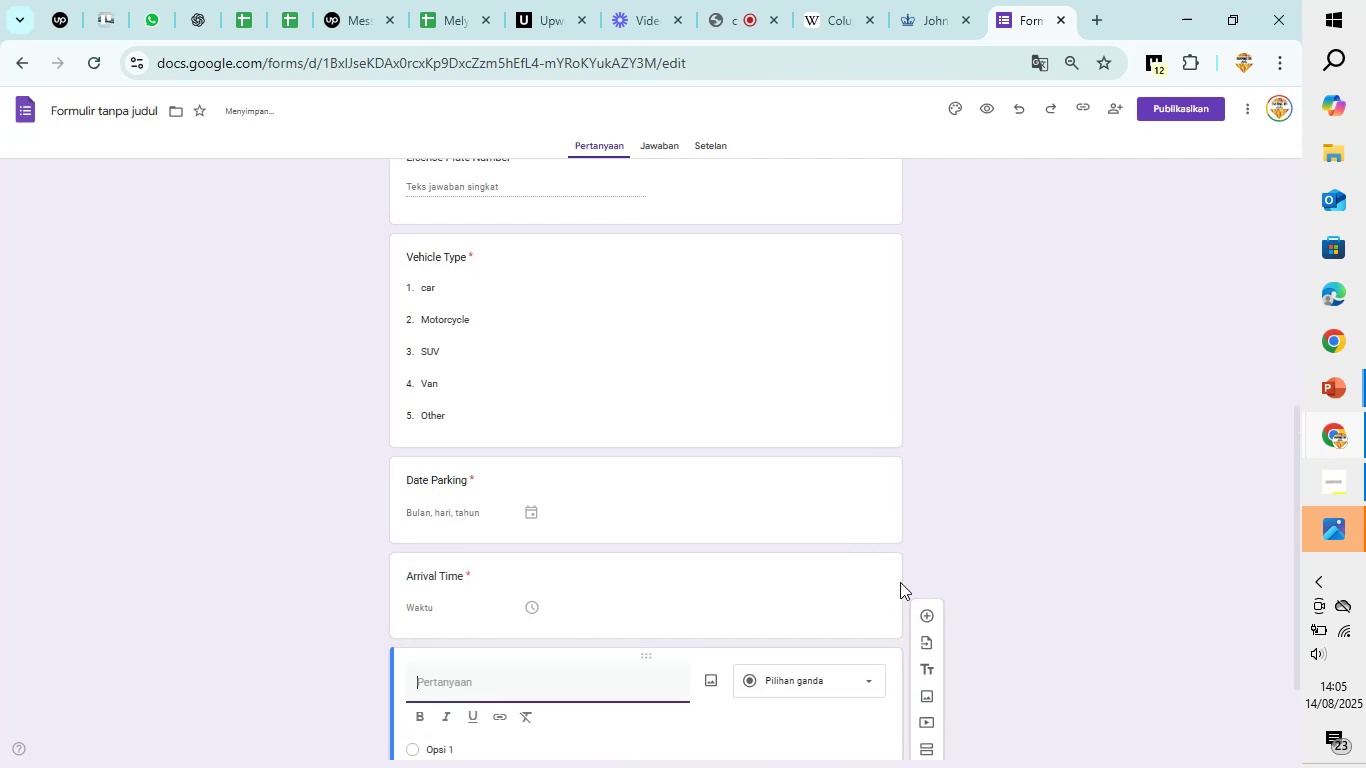 
scroll: coordinate [769, 565], scroll_direction: down, amount: 6.0
 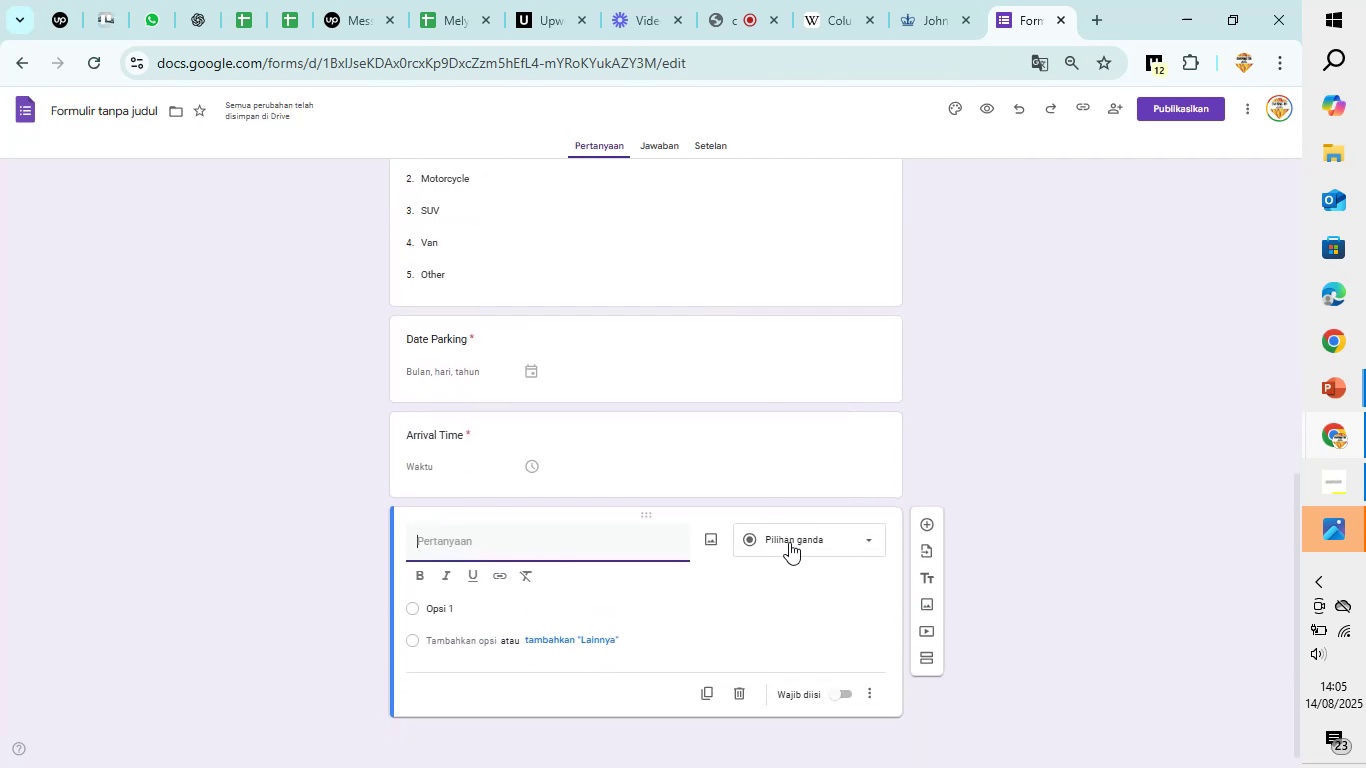 
type(Do y)
key(Backspace)
type(You Require)
 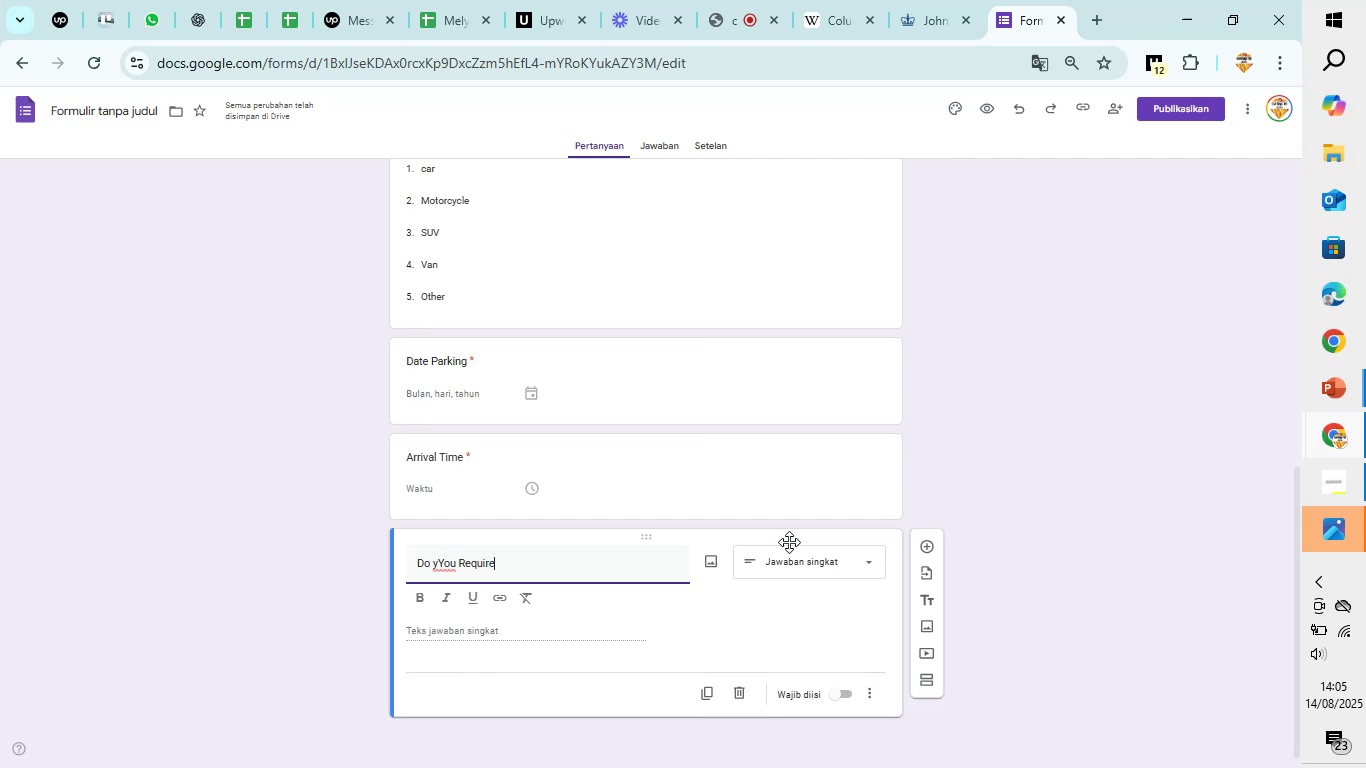 
hold_key(key=Backspace, duration=0.71)
 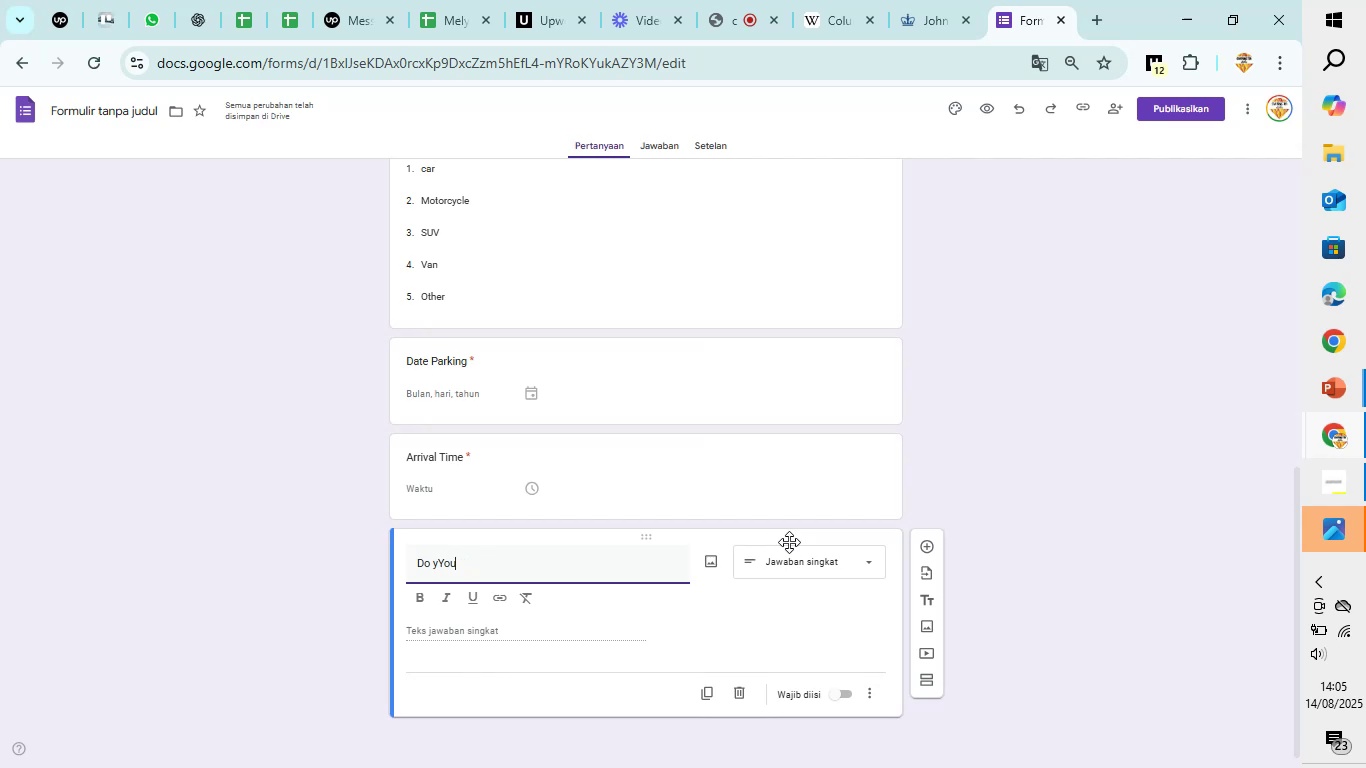 
key(Backspace)
key(Backspace)
key(Backspace)
type(ou require accessible parking)
 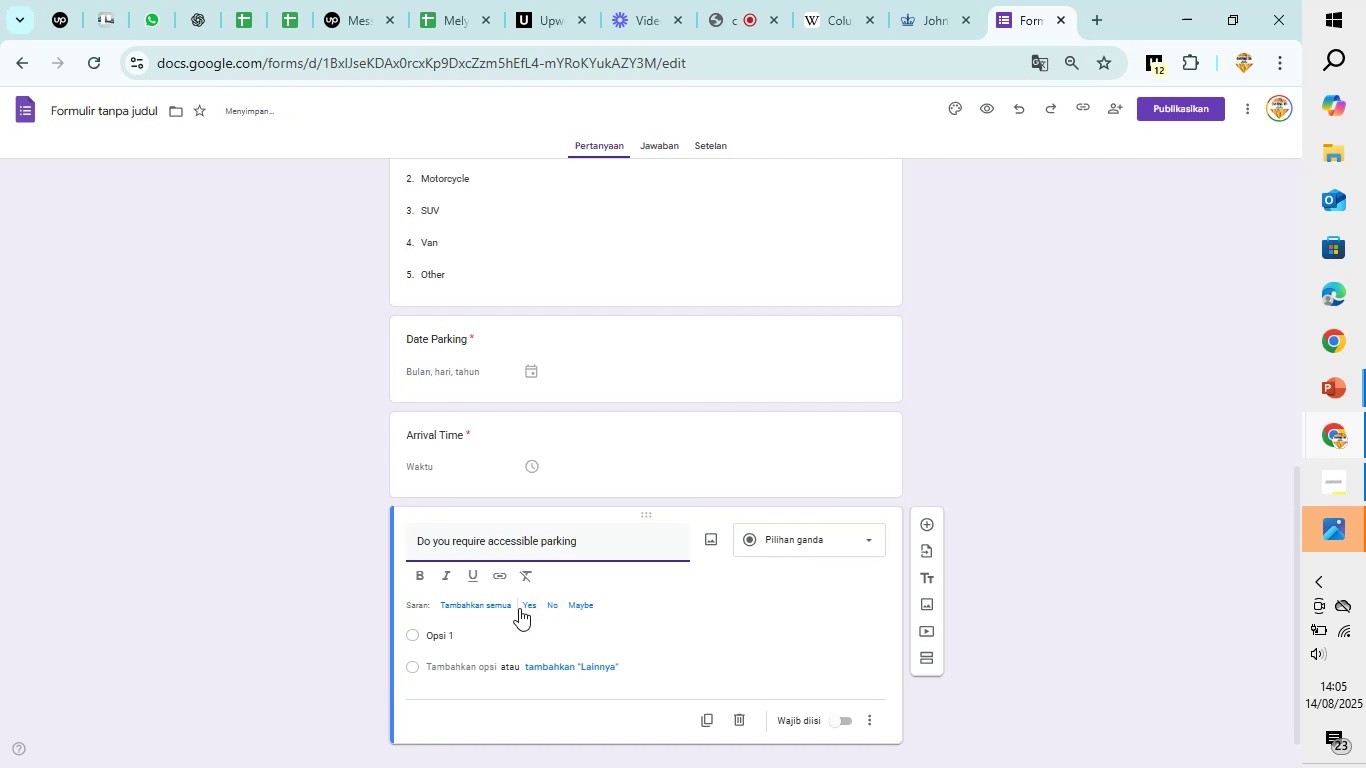 
left_click([499, 605])
 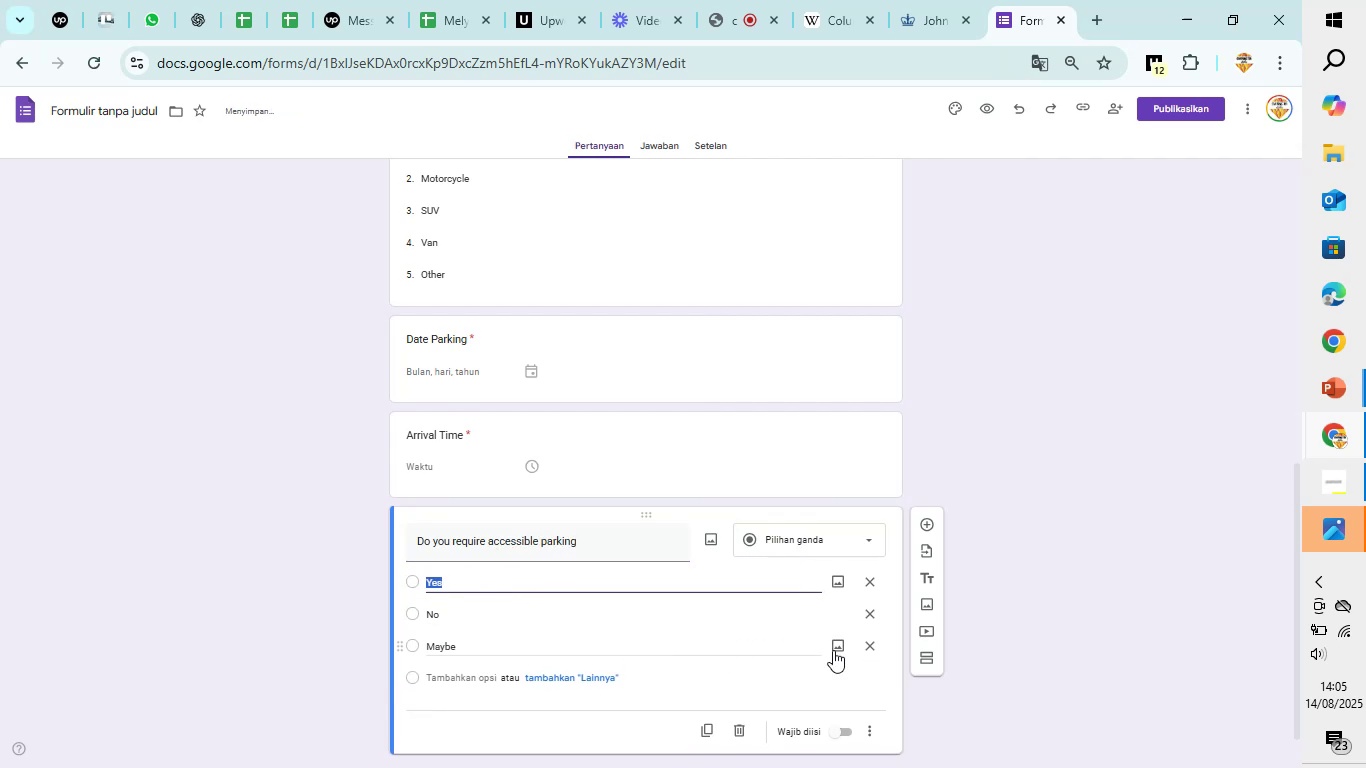 
left_click([874, 644])
 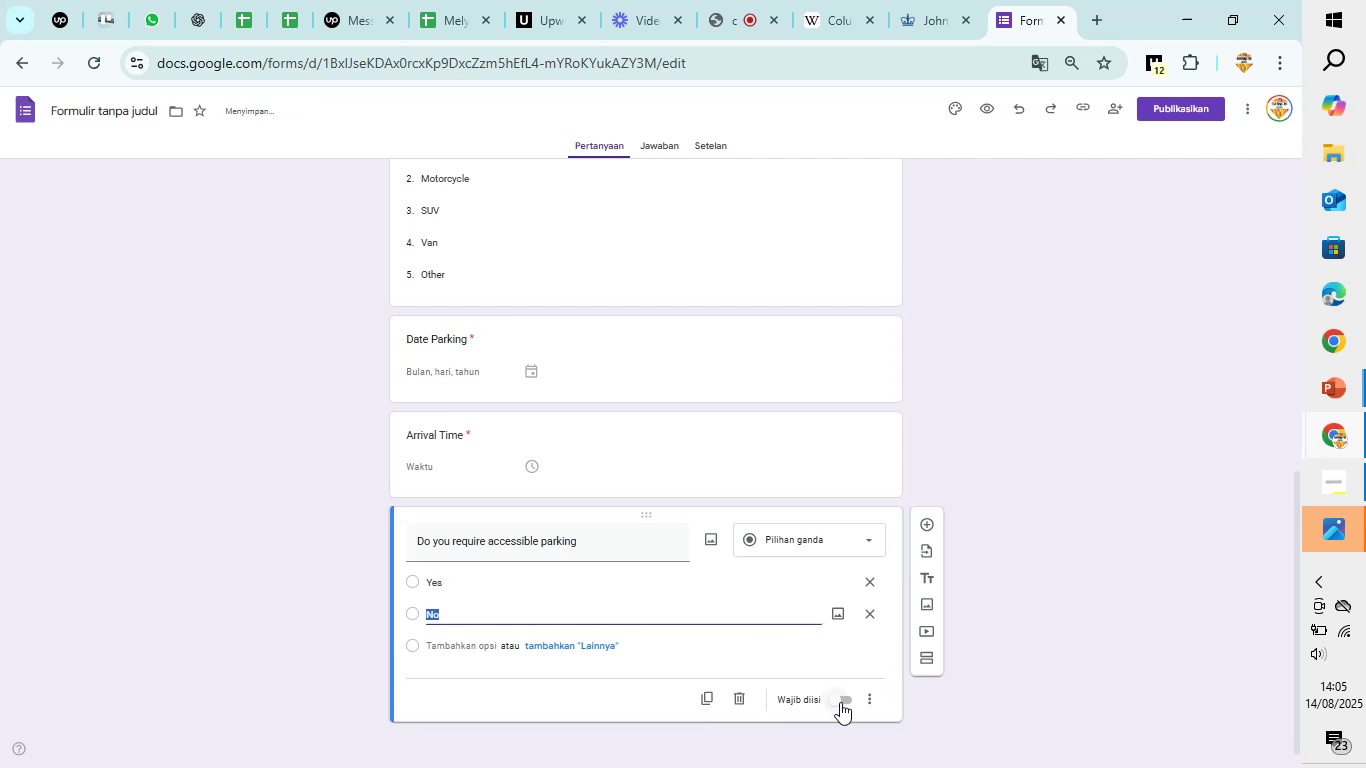 
left_click([840, 701])
 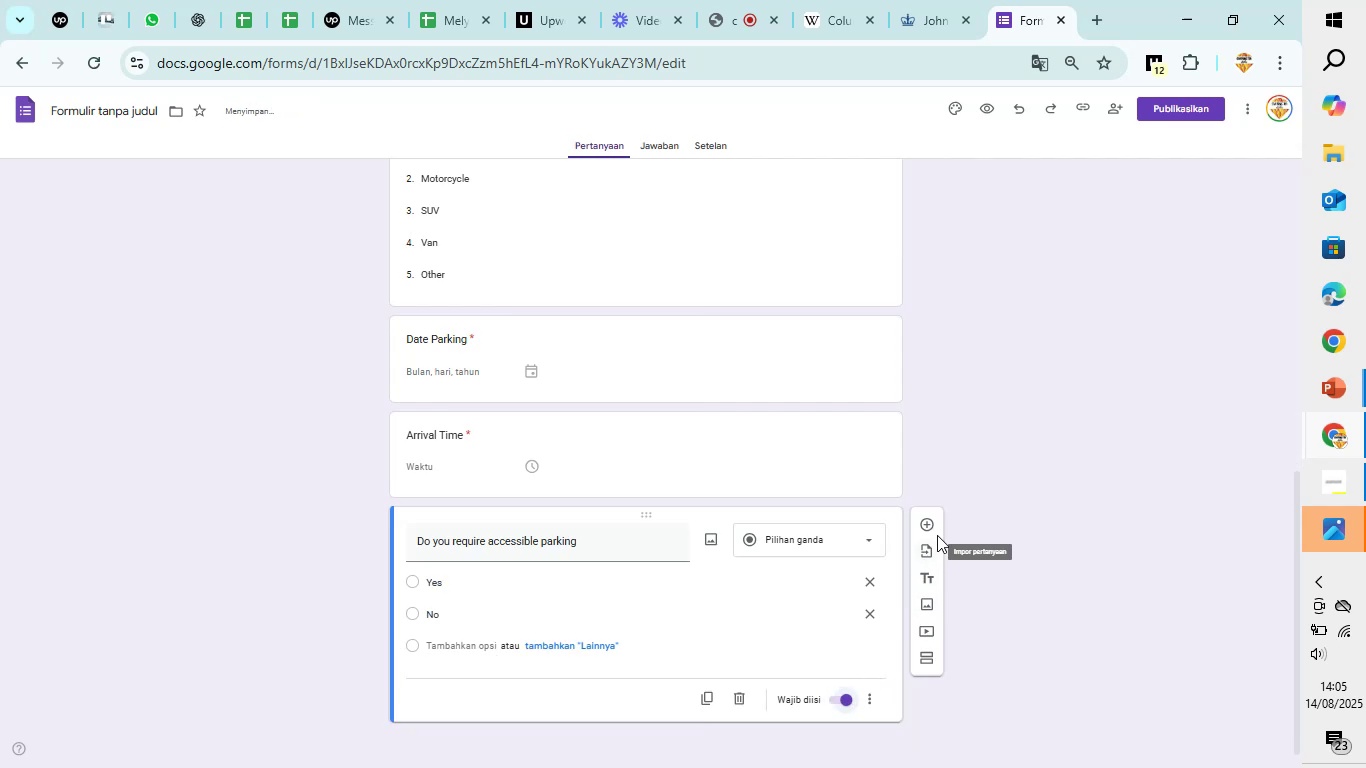 
left_click([931, 517])
 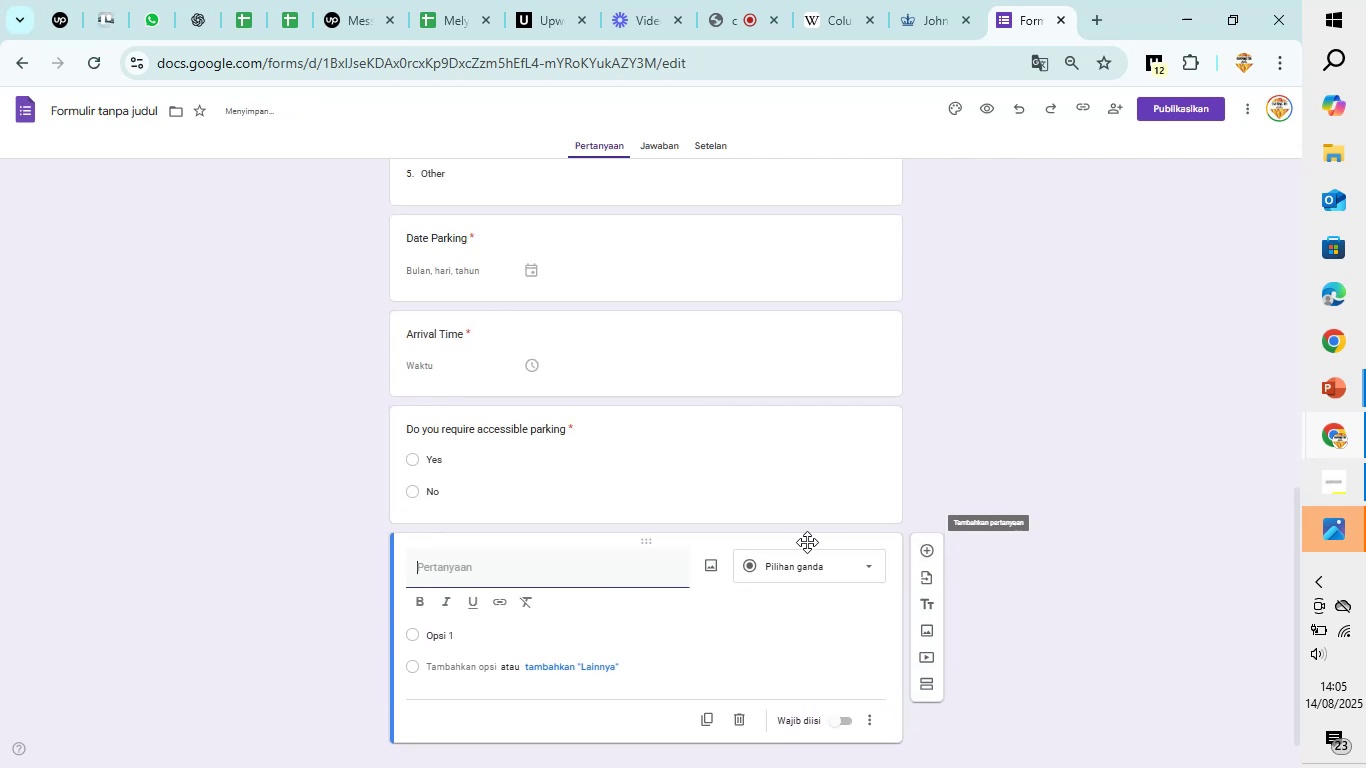 
scroll: coordinate [778, 550], scroll_direction: down, amount: 3.0
 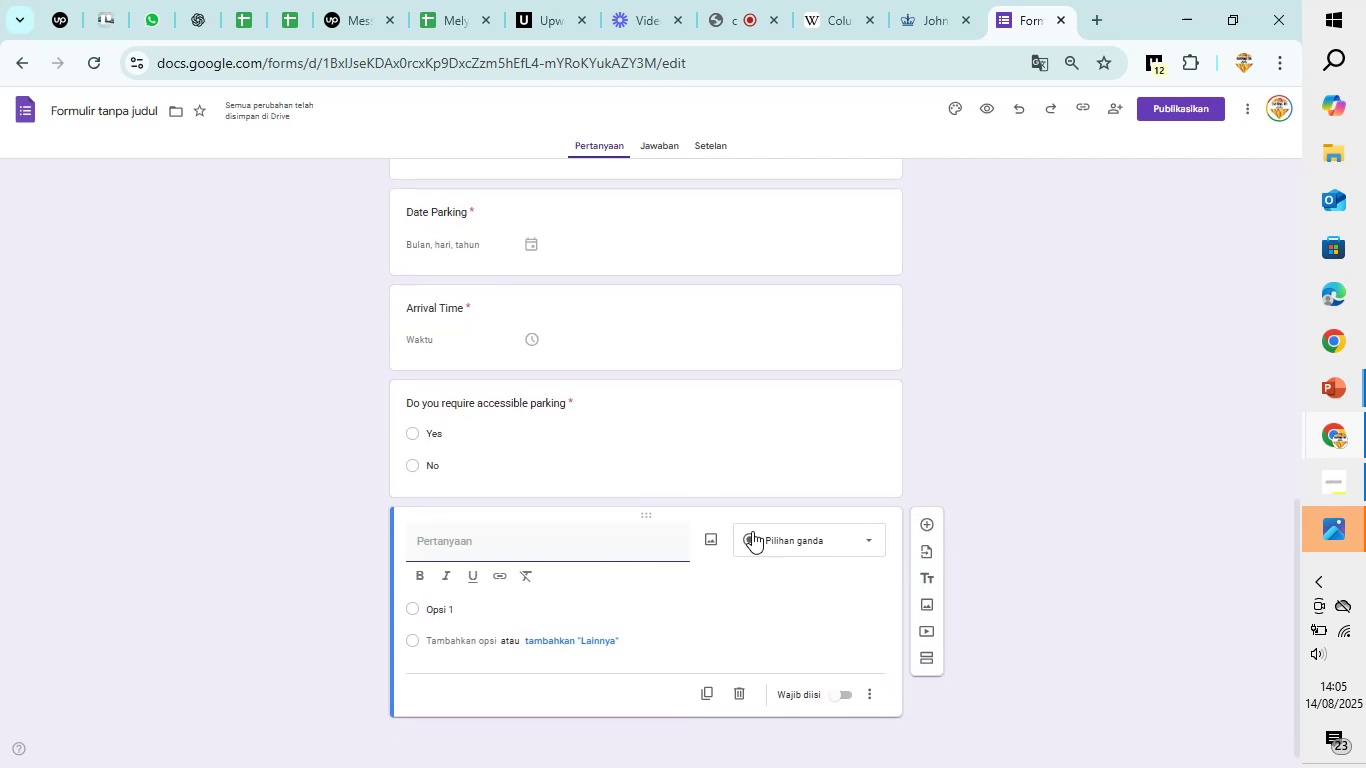 
type(Addition)
key(Backspace)
key(Backspace)
type(itional Req)
key(Backspace)
key(Backspace)
key(Backspace)
type(Requests)
 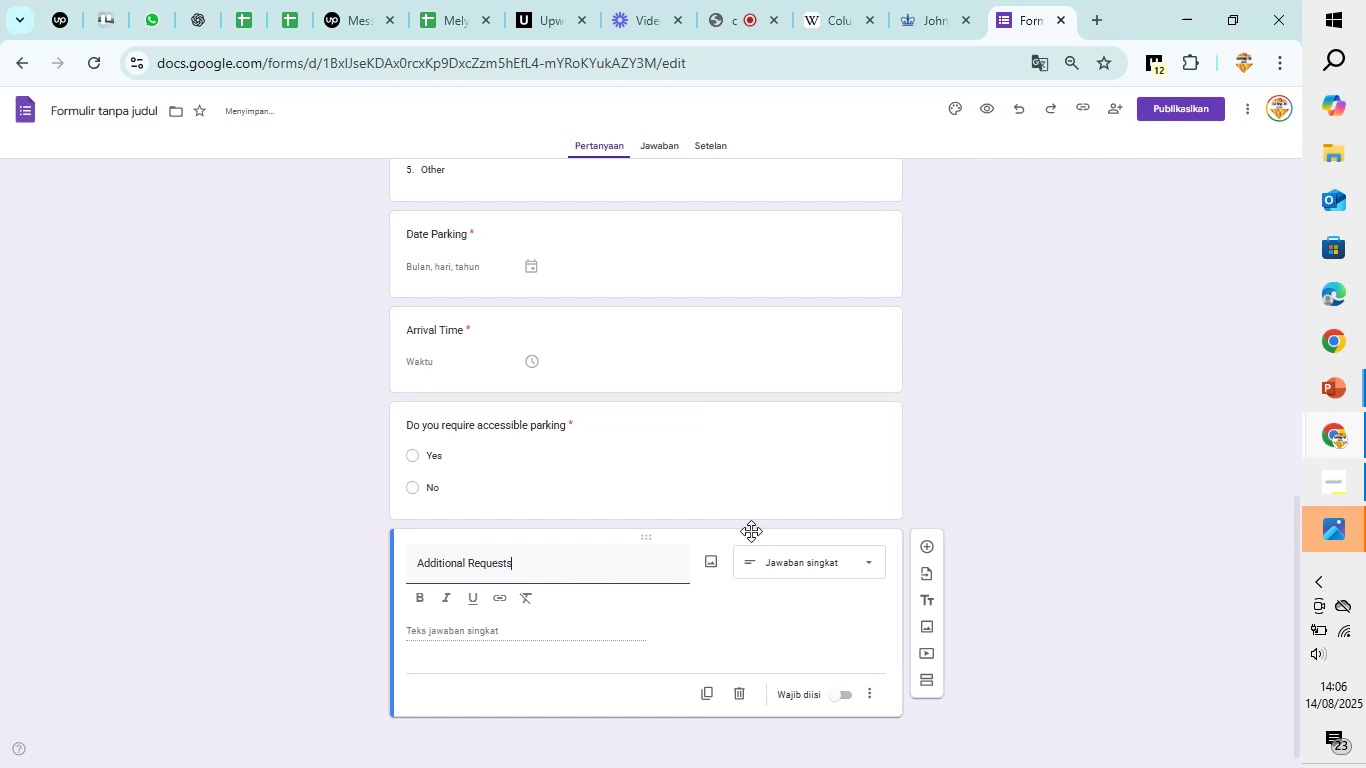 
left_click([848, 560])
 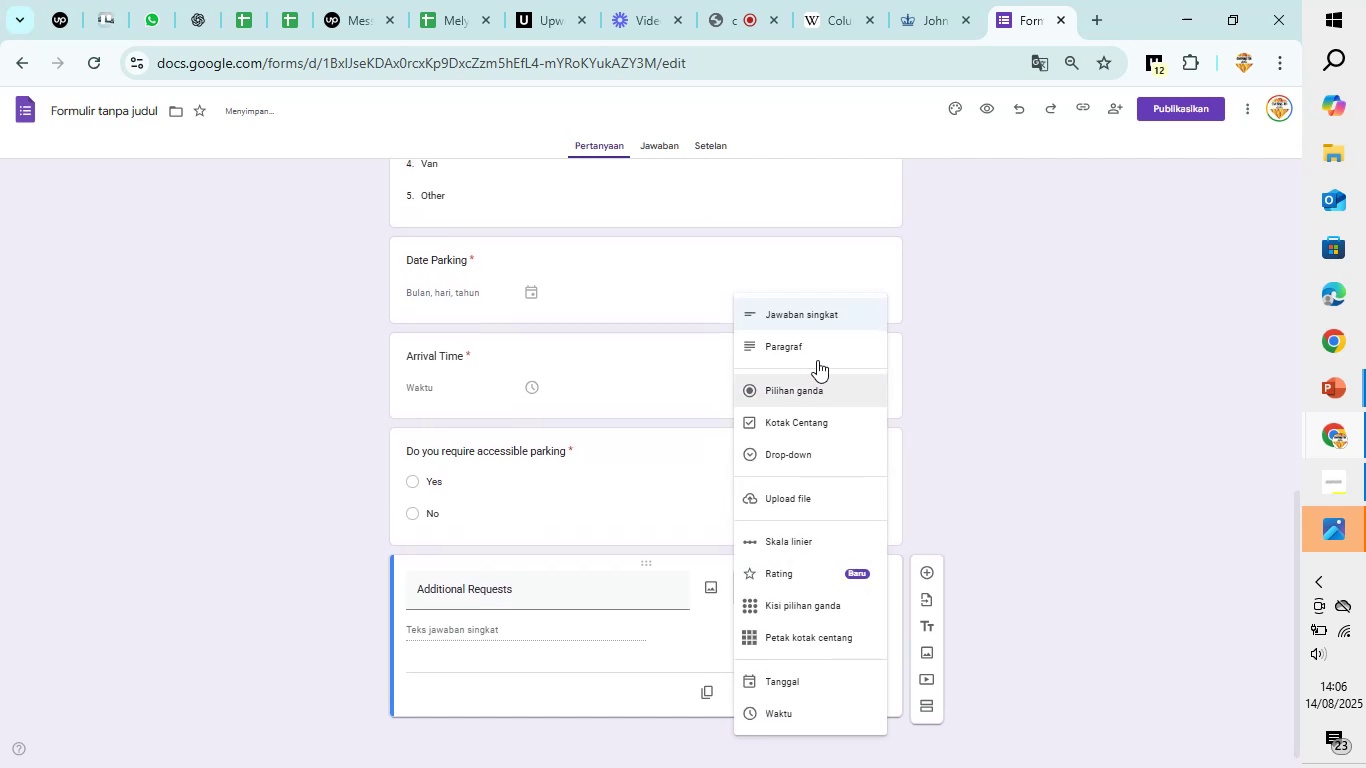 
left_click([817, 353])
 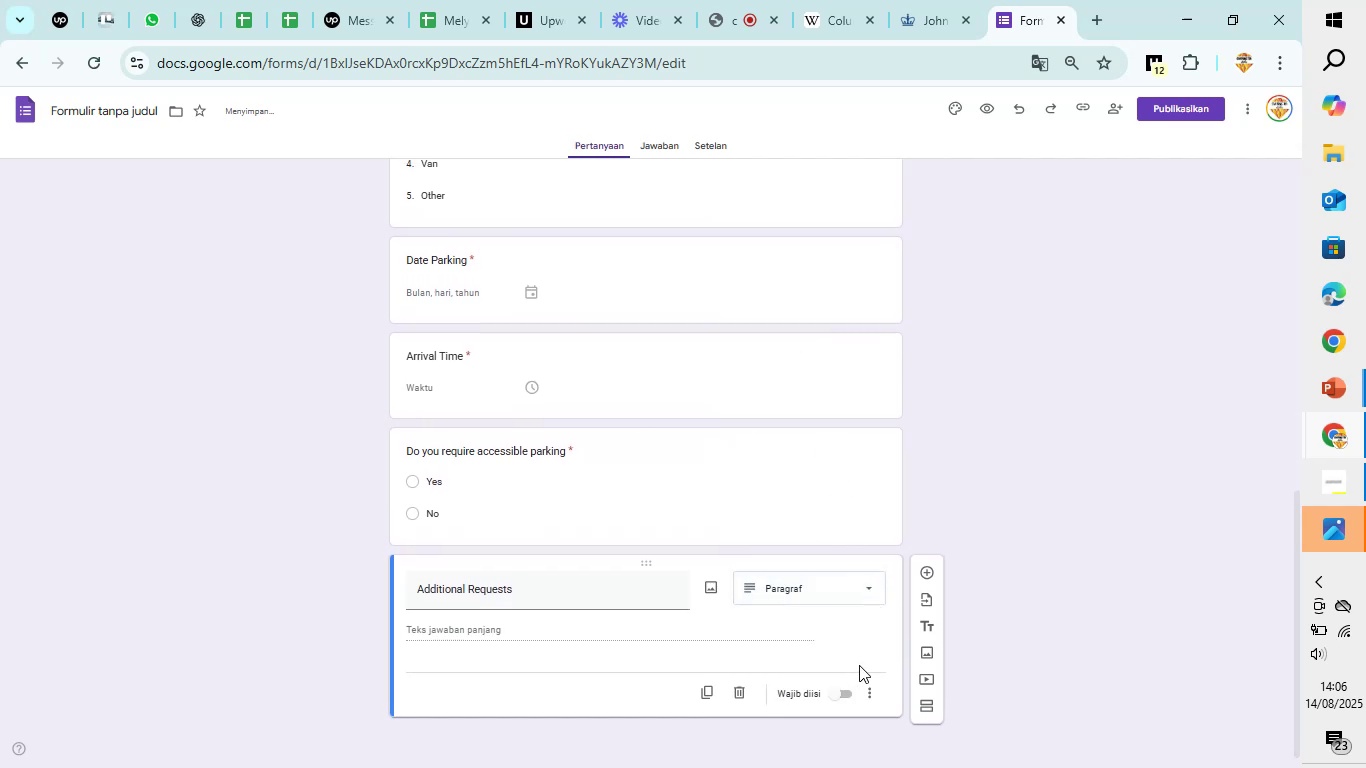 
scroll: coordinate [820, 542], scroll_direction: up, amount: 18.0
 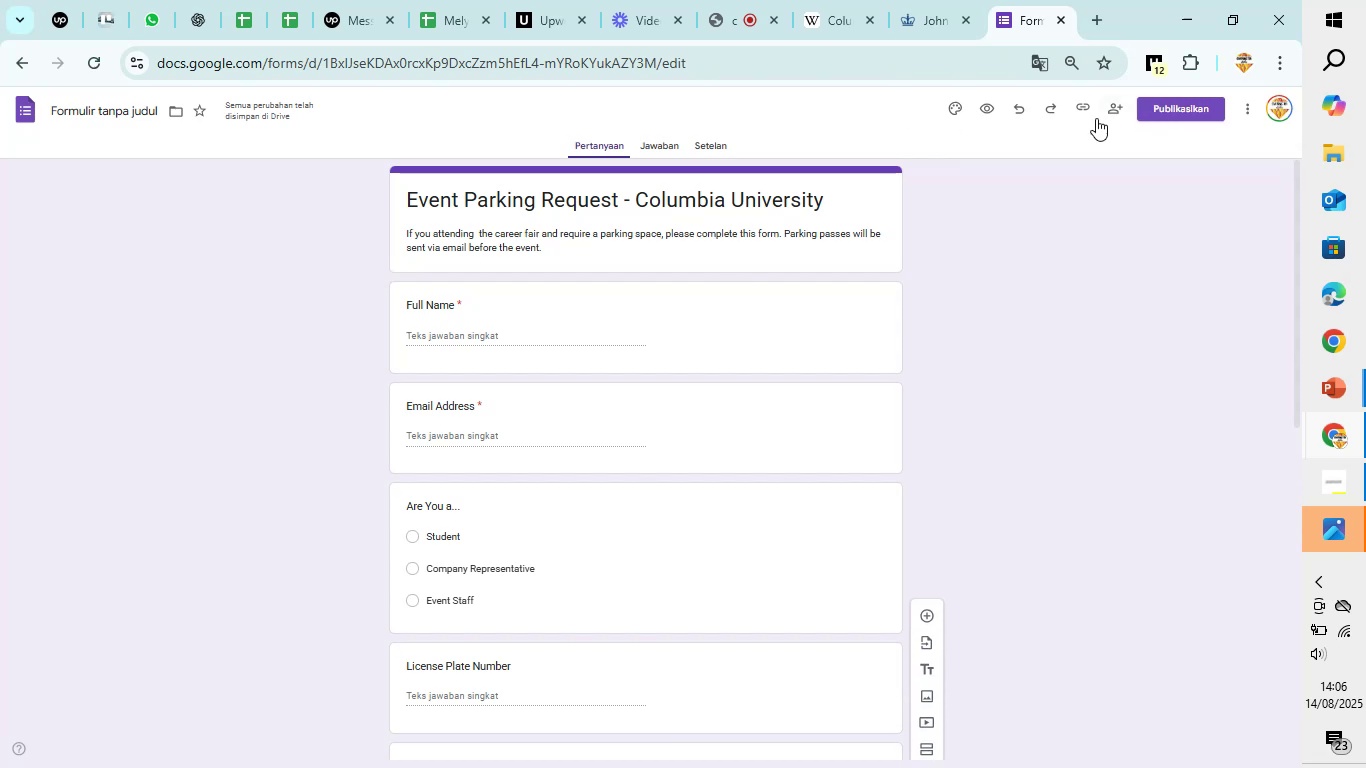 
left_click([946, 109])
 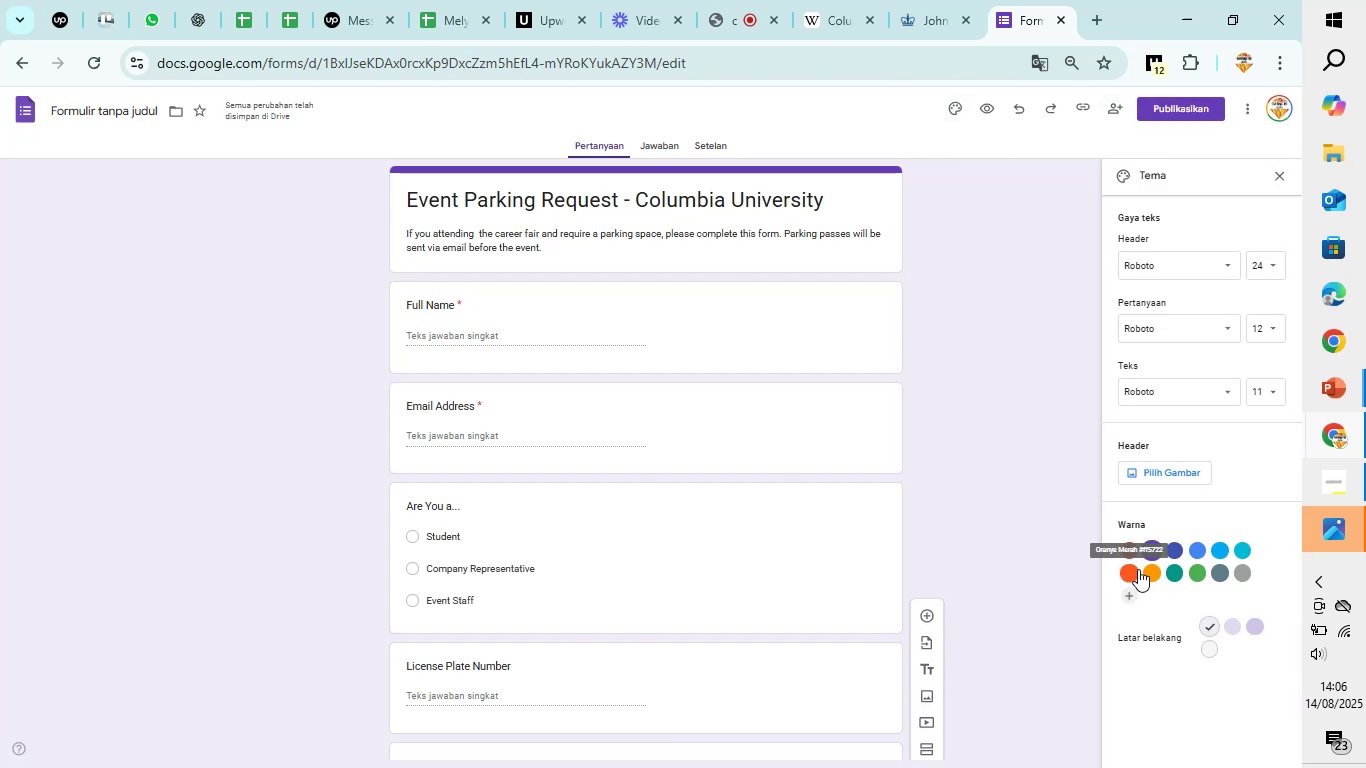 
left_click([1150, 579])
 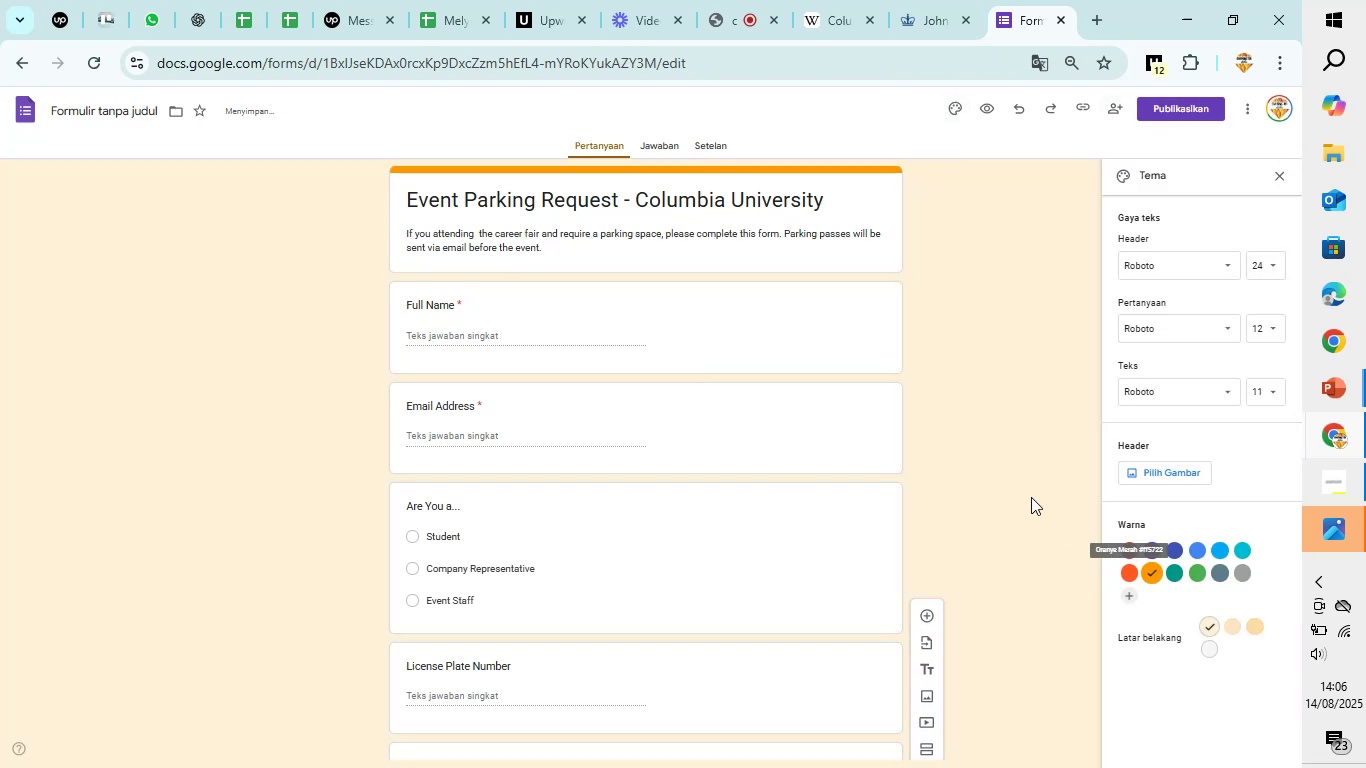 
left_click([1010, 460])
 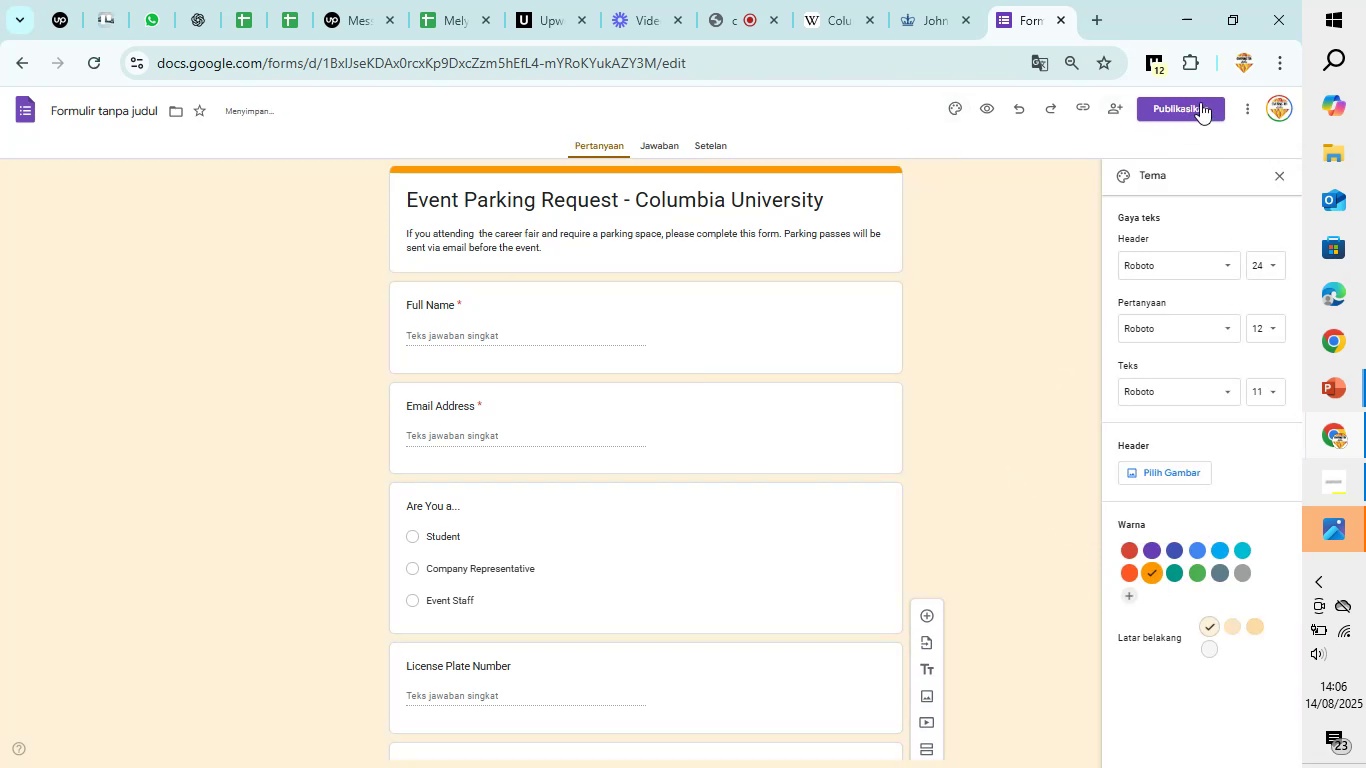 
left_click([1199, 98])
 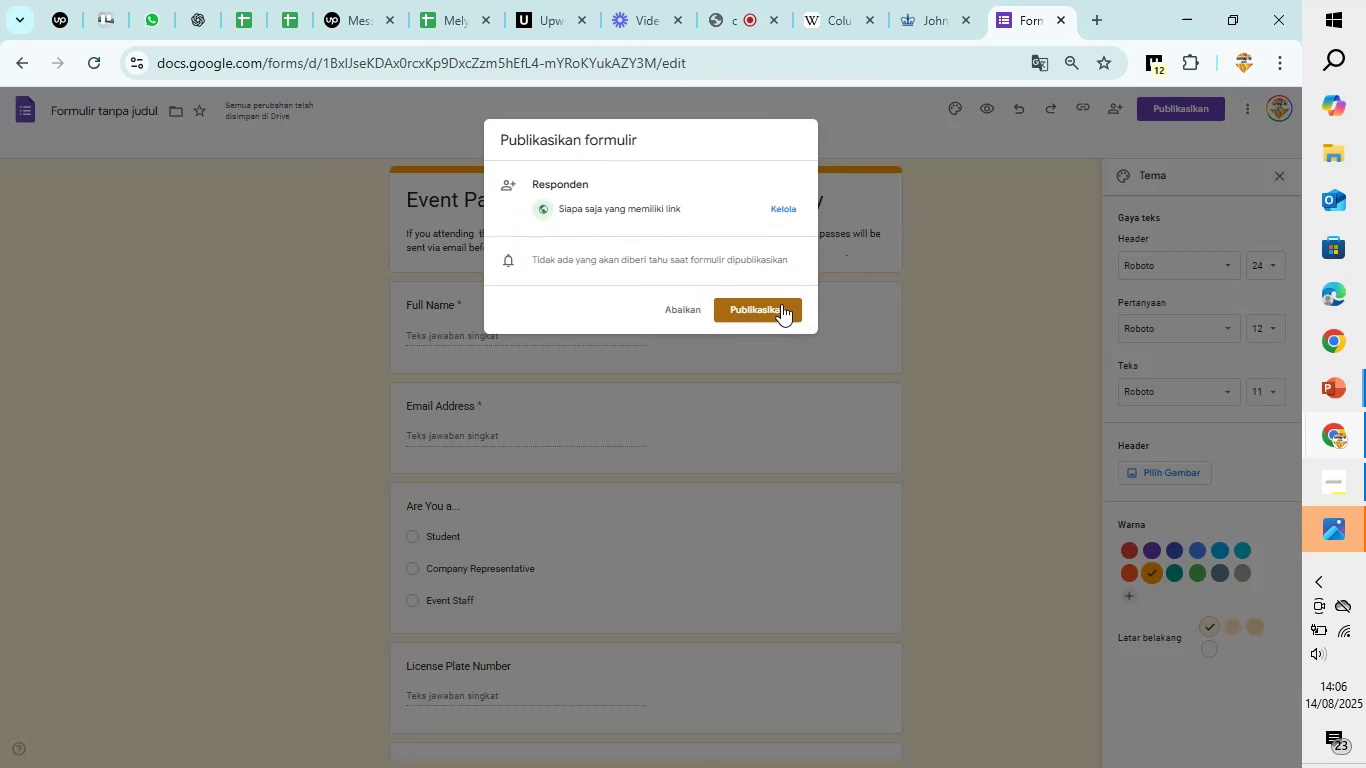 
left_click([781, 304])
 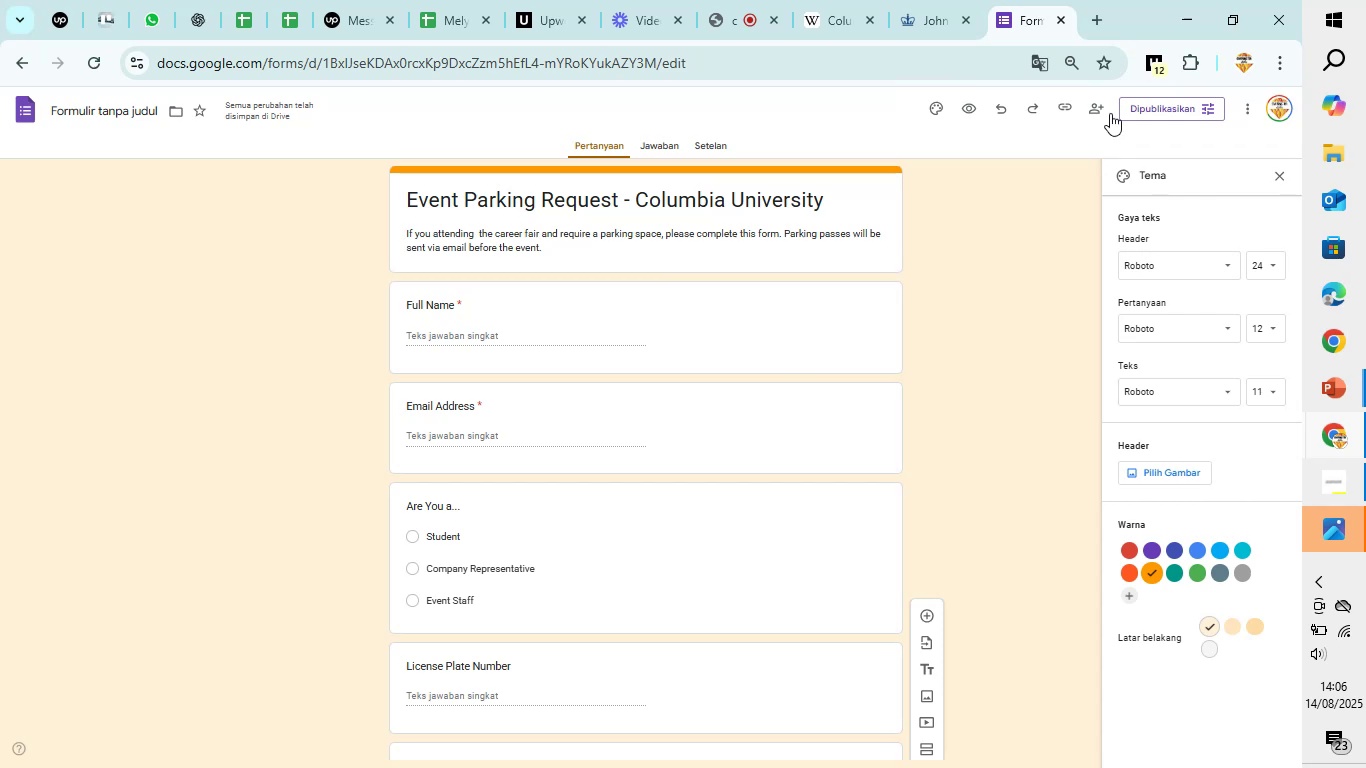 
left_click([1103, 110])
 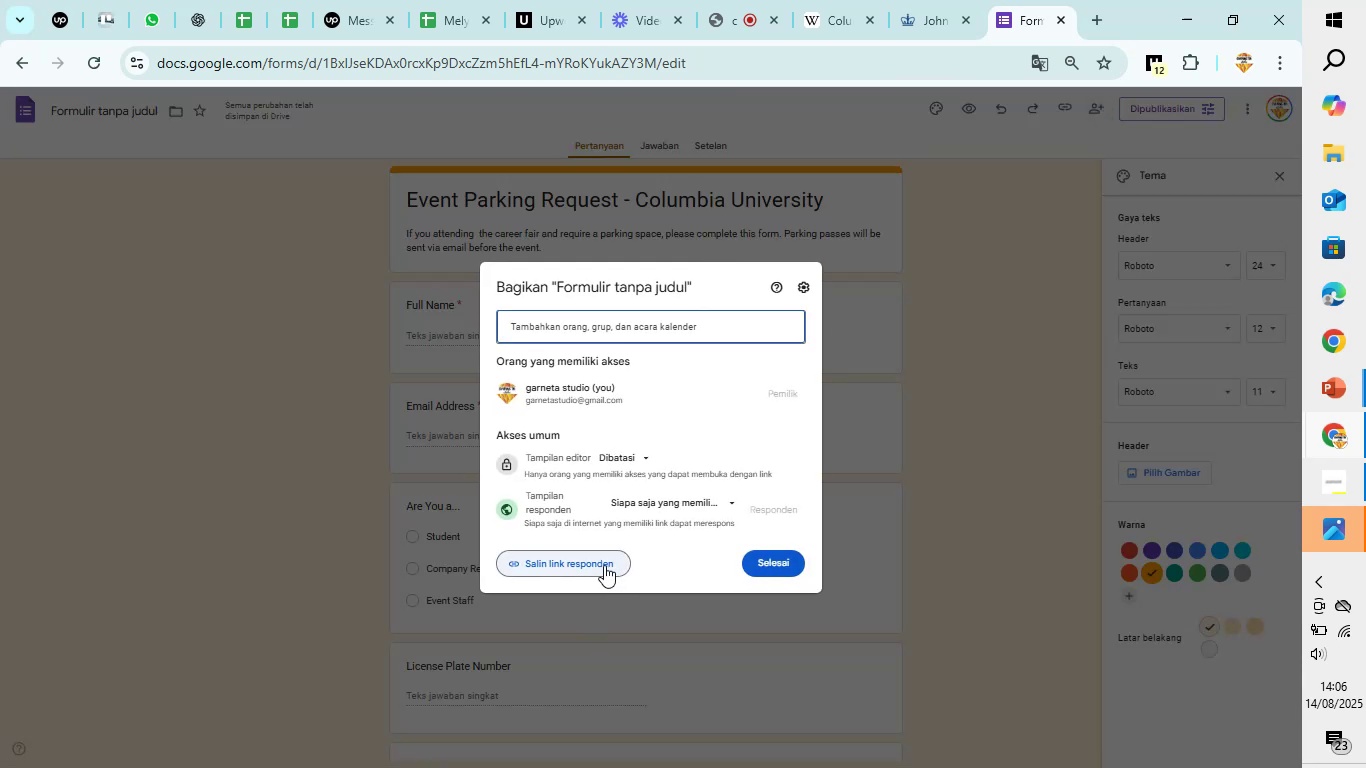 
left_click([595, 567])
 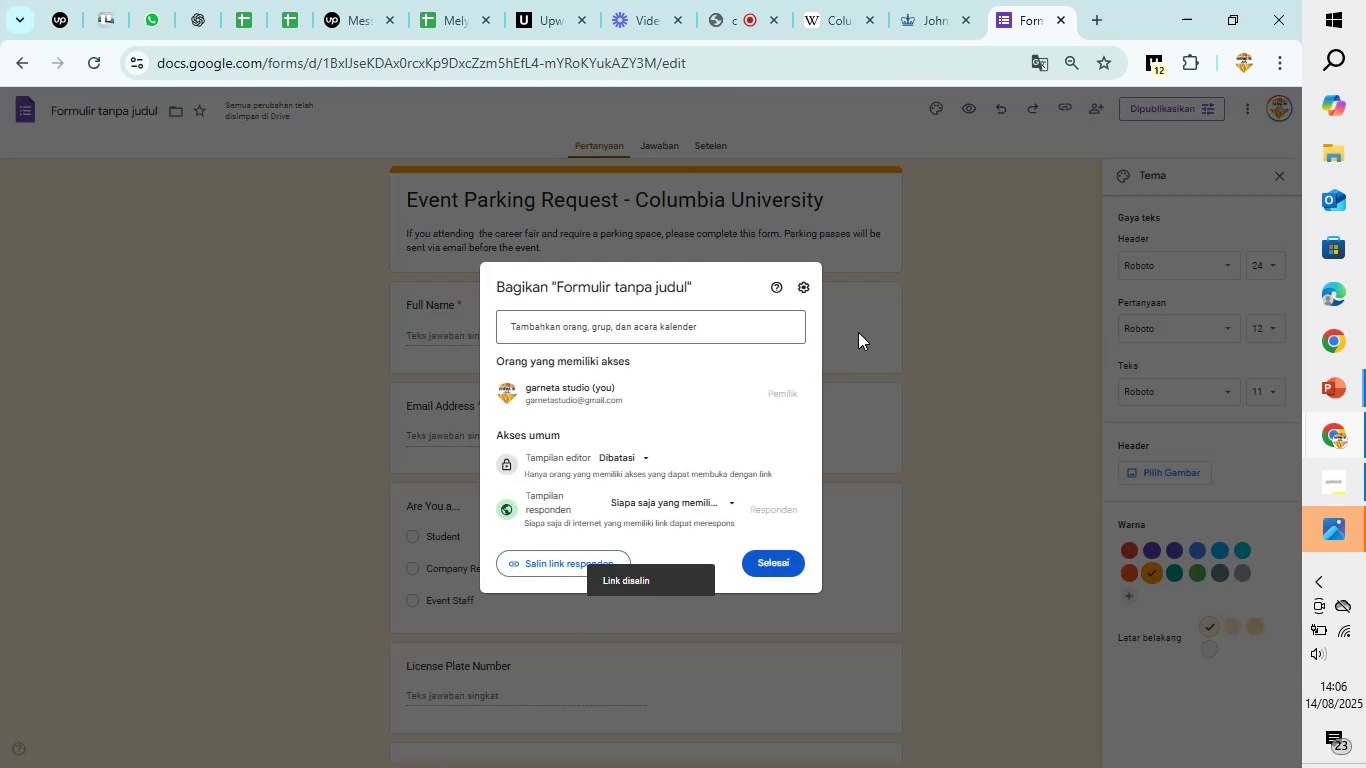 
left_click([897, 315])
 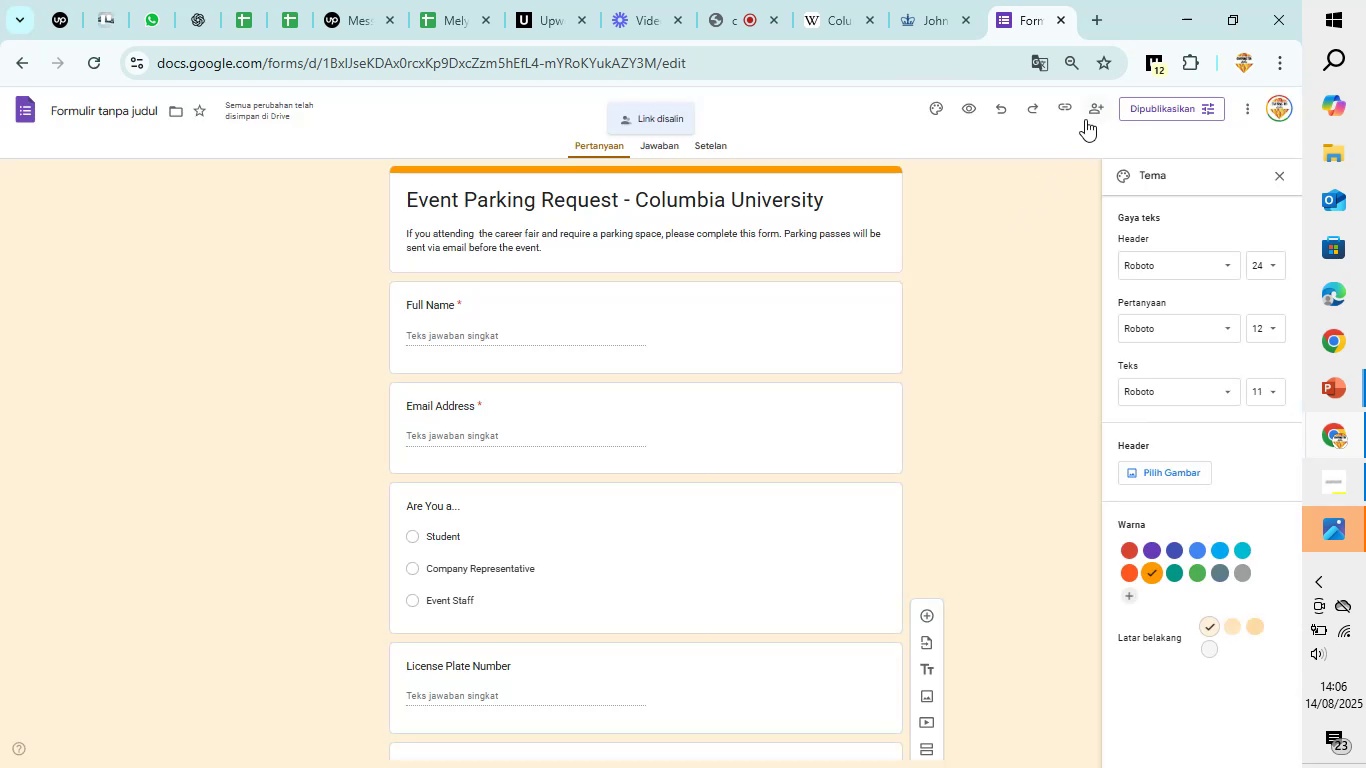 
left_click([1089, 114])
 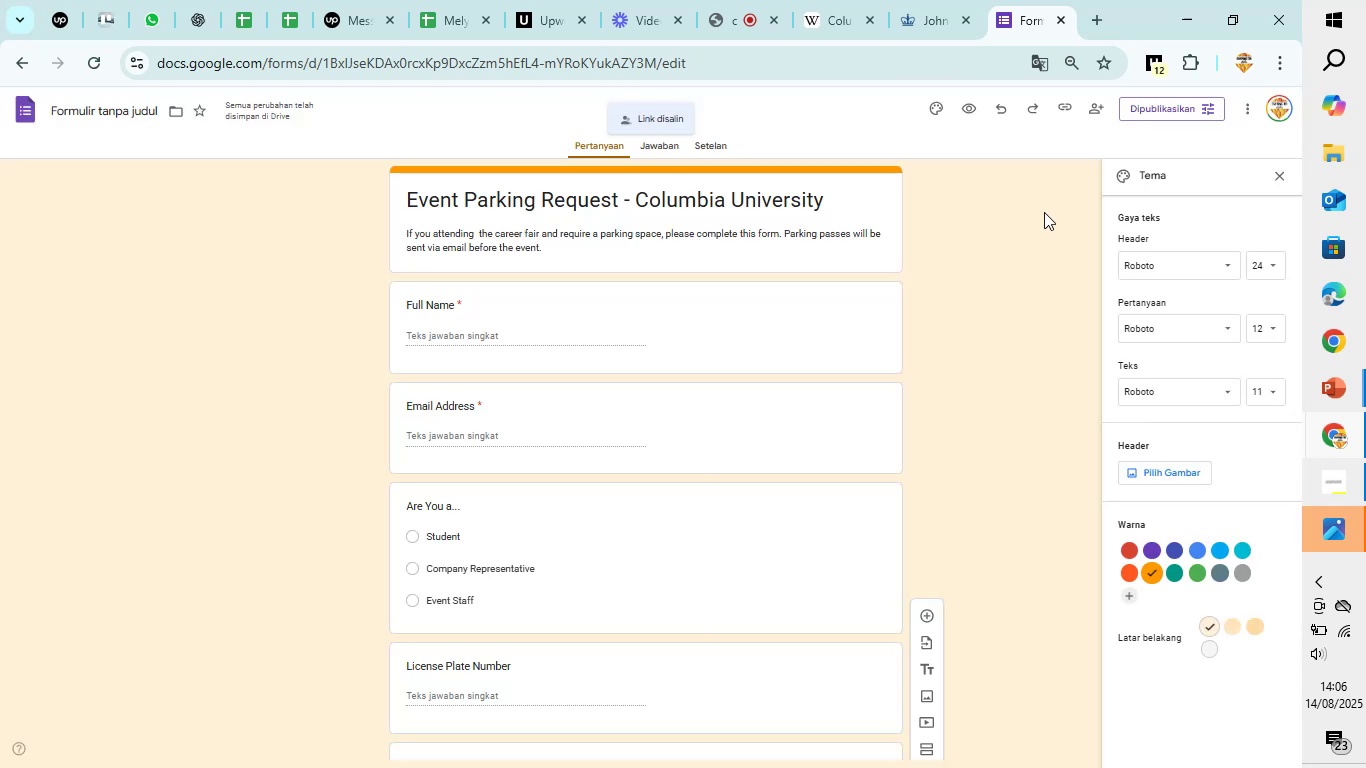 
left_click([1062, 102])
 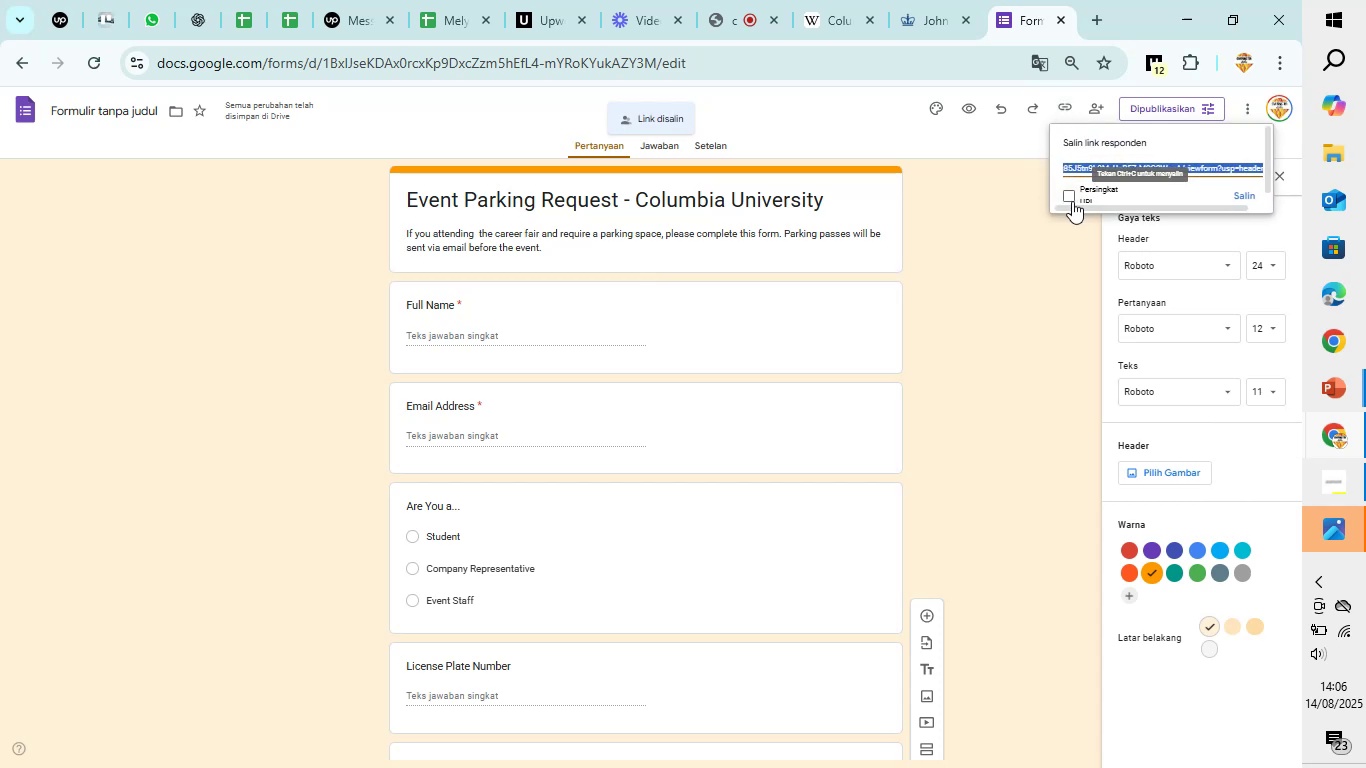 
left_click([1072, 196])
 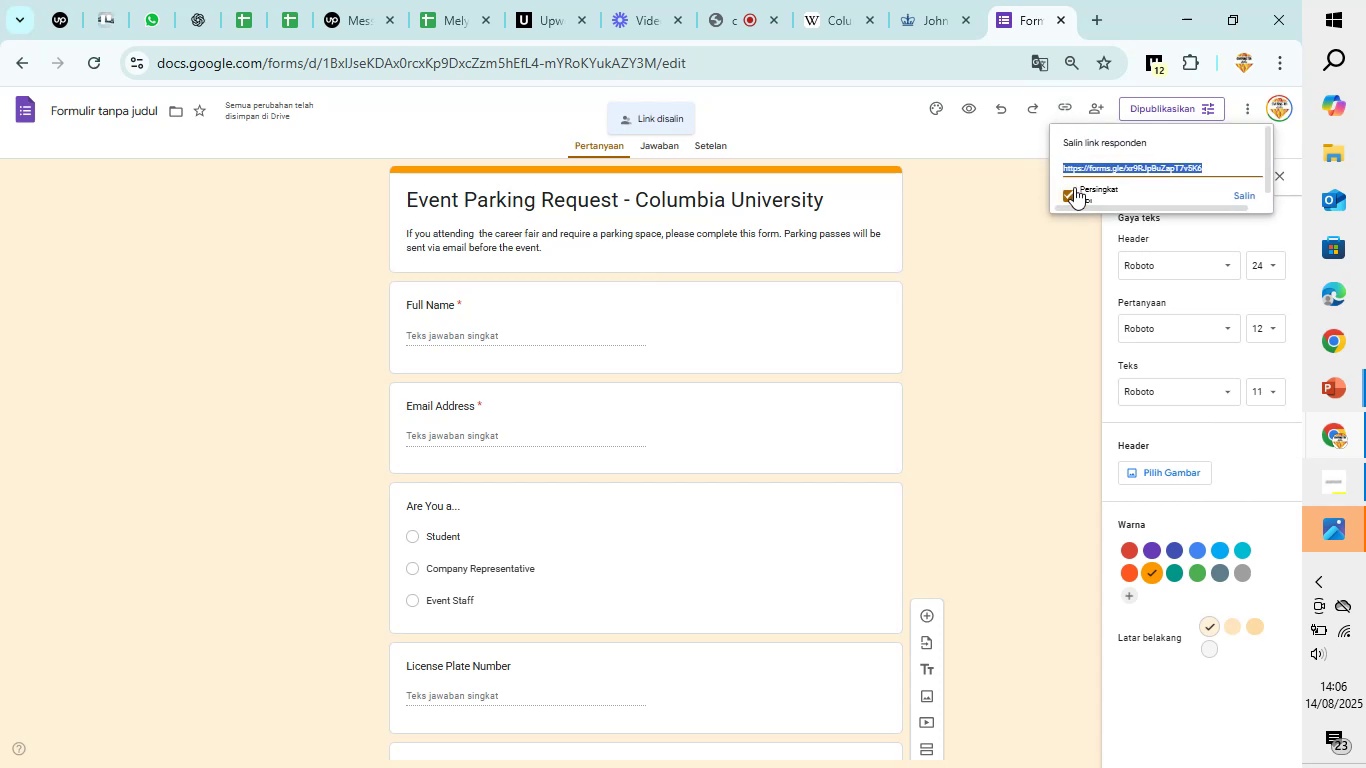 
key(Control+C)
 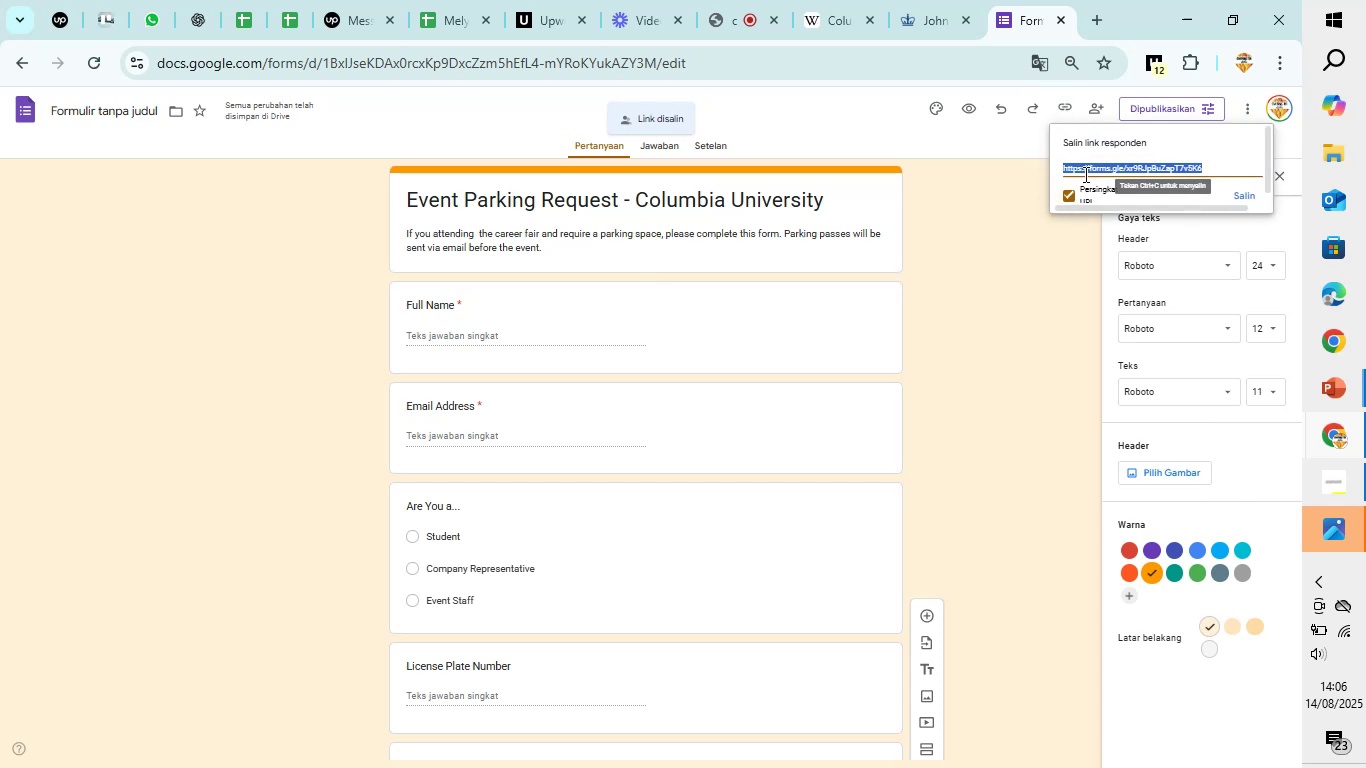 
key(Control+C)
 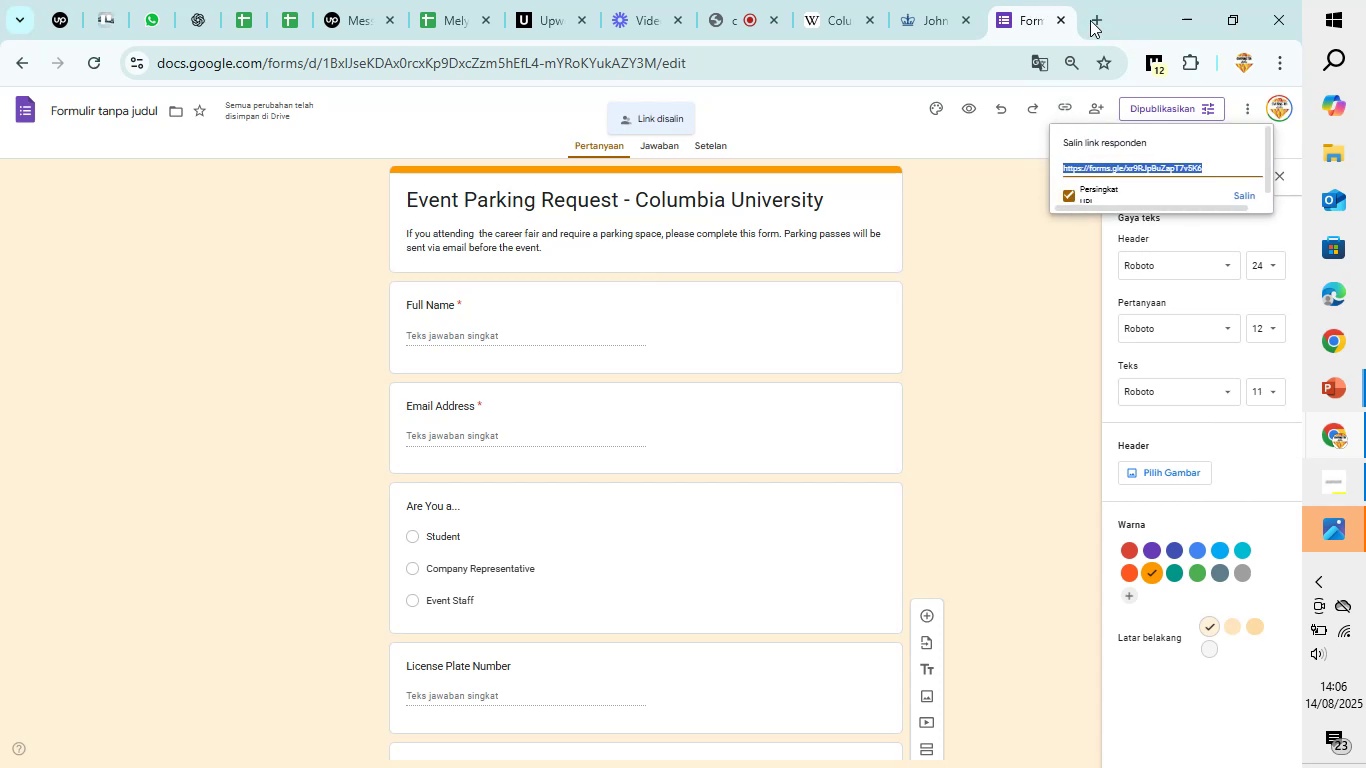 
left_click([1097, 25])
 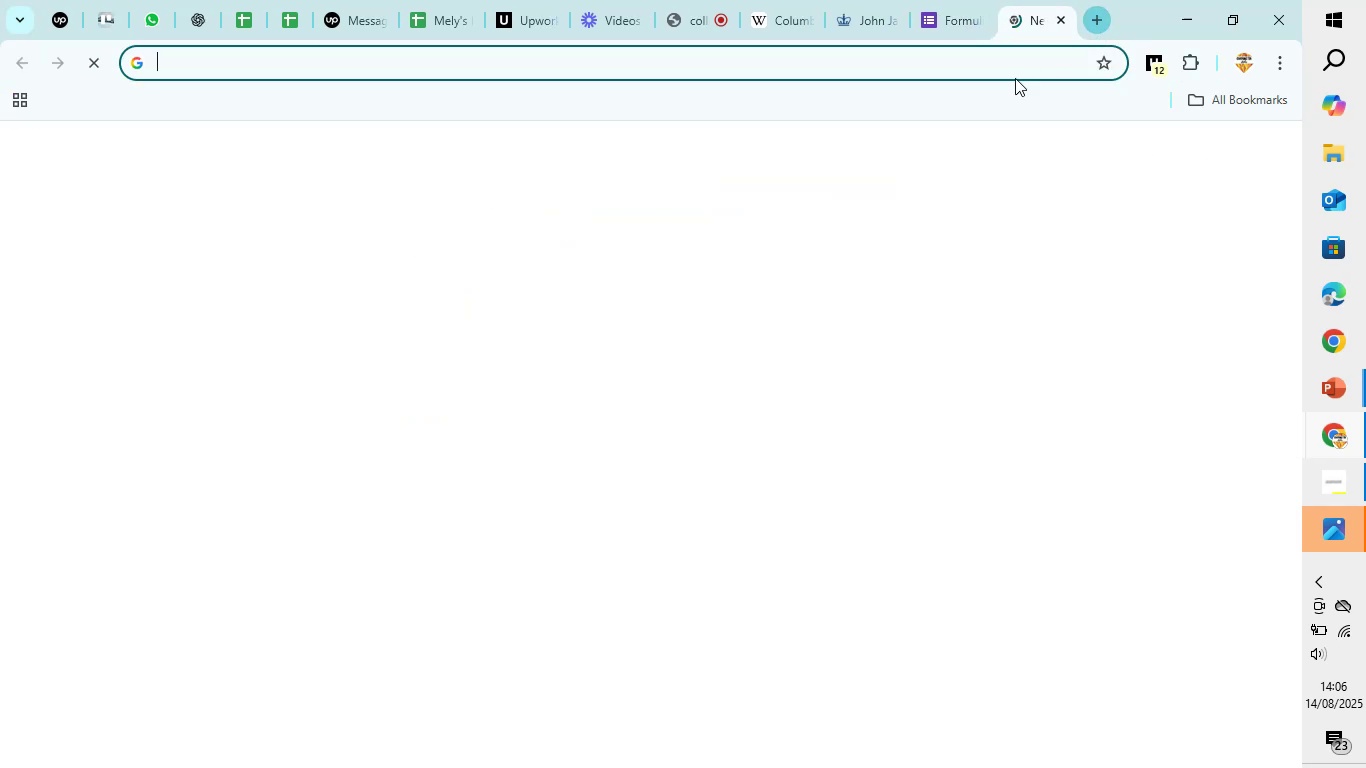 
key(Control+V)
 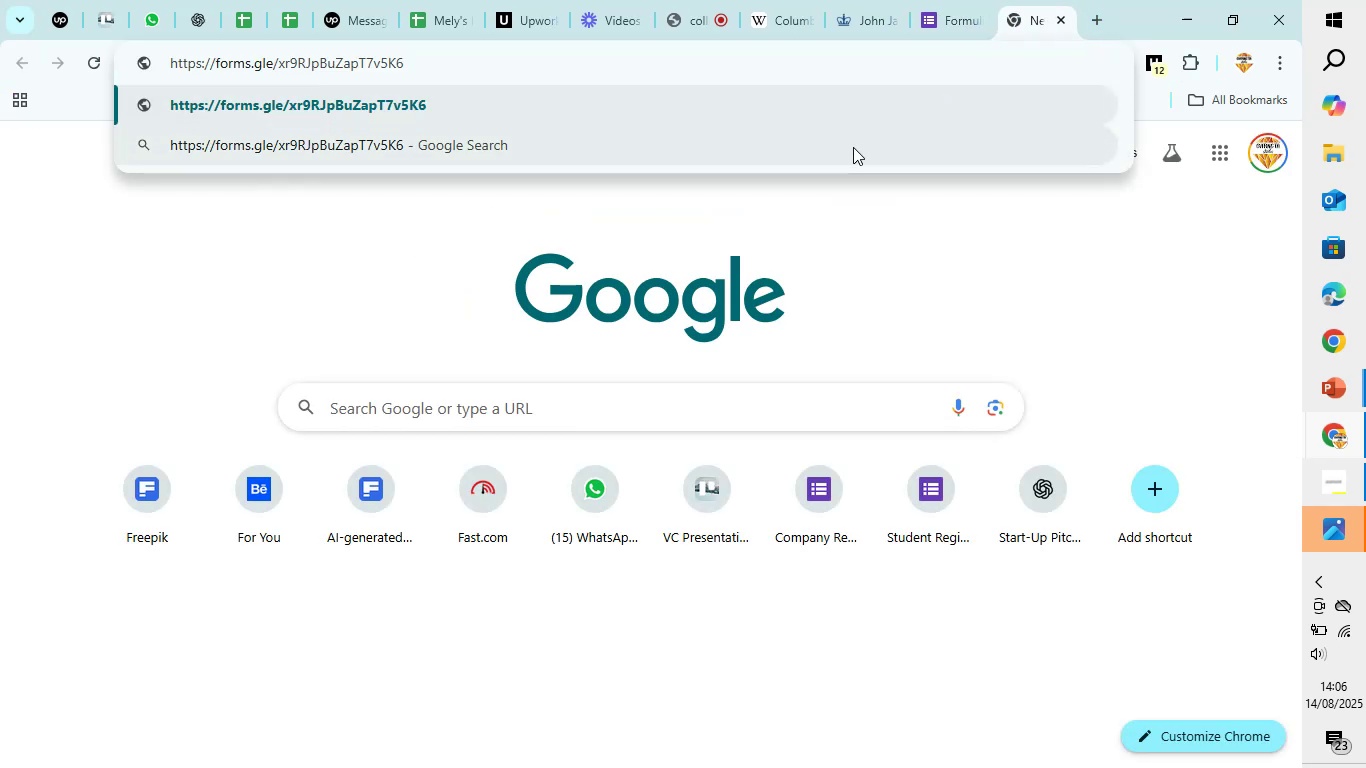 
key(Enter)
 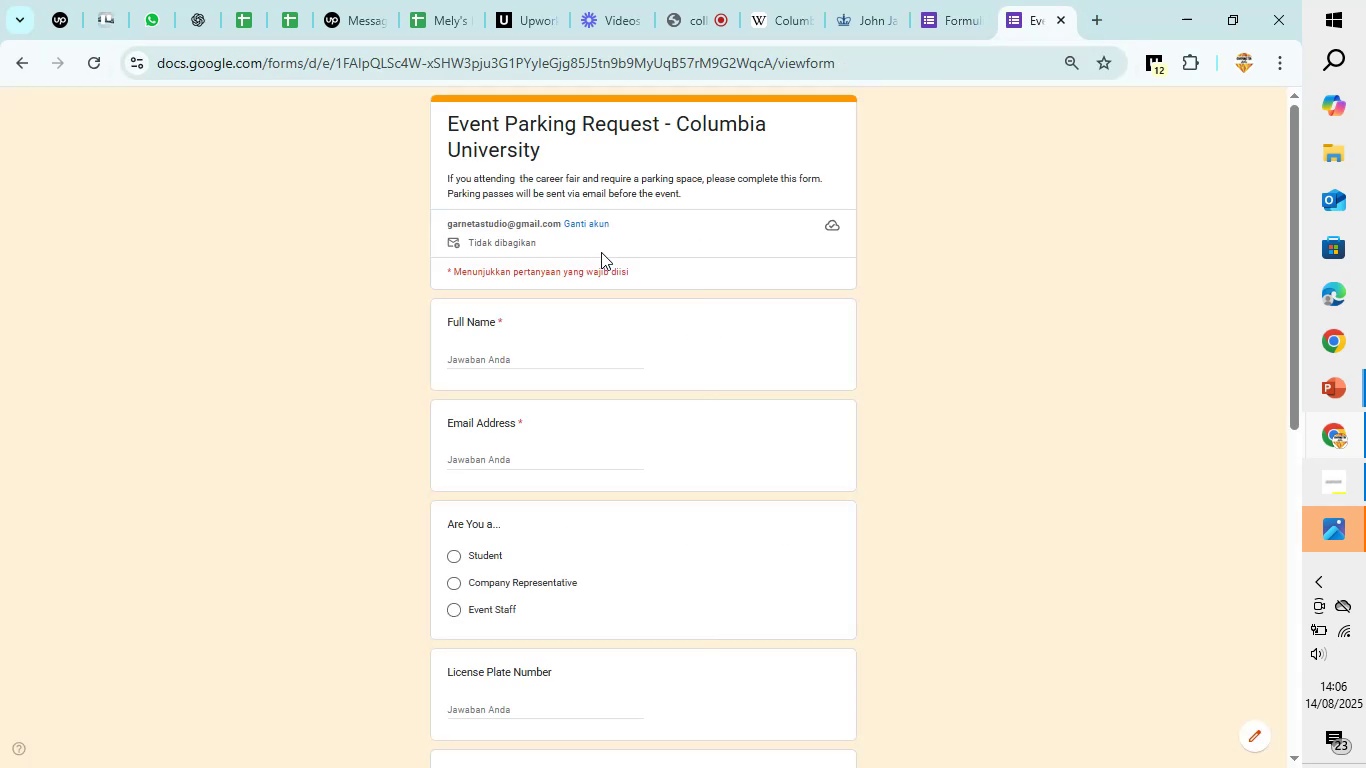 
left_click([537, 355])
 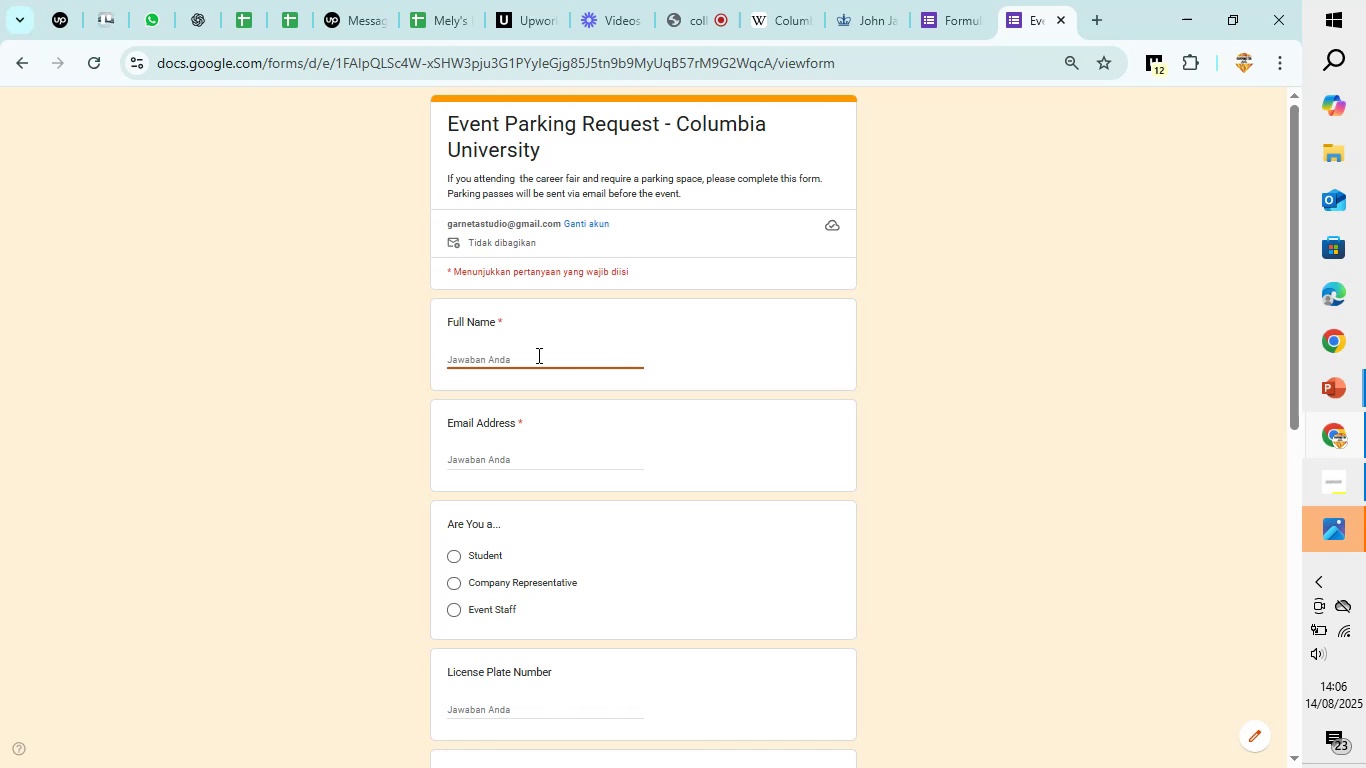 
type(Hermione Granger)
 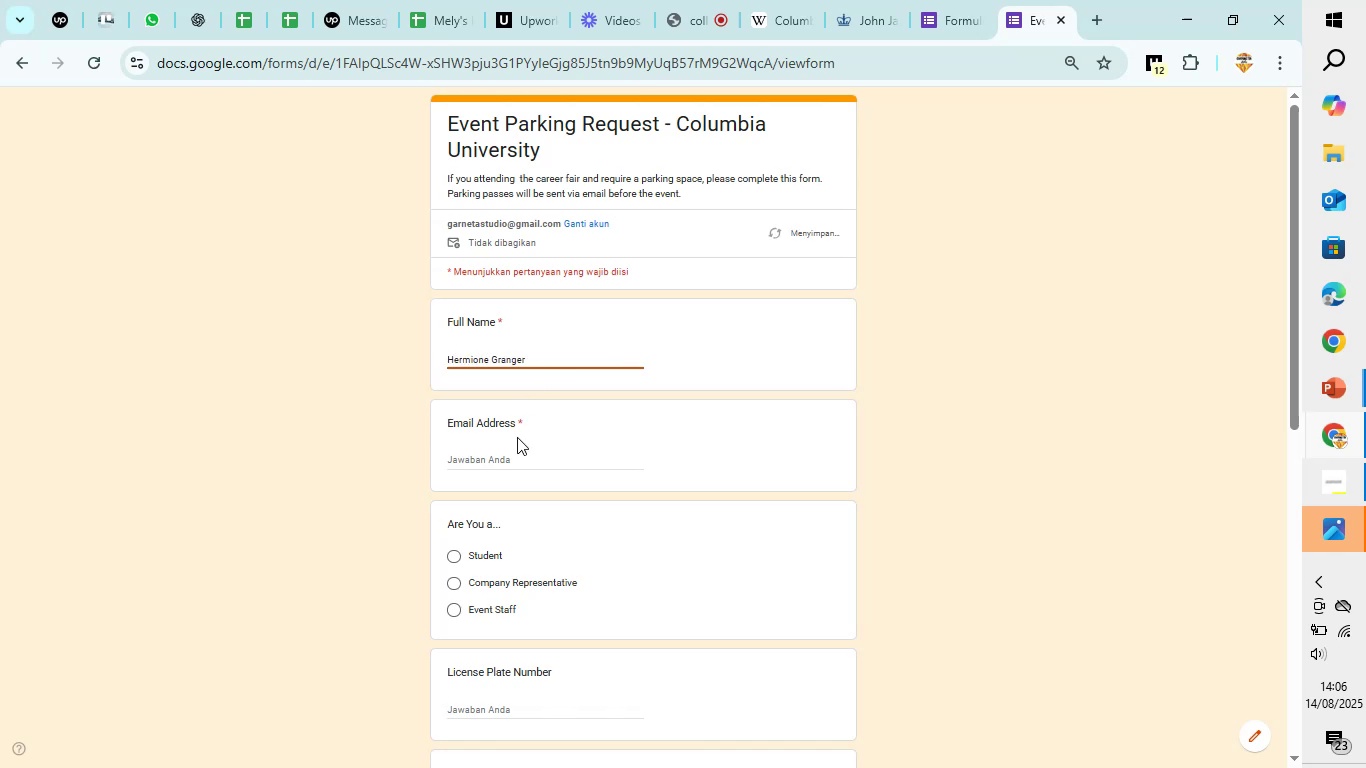 
left_click([515, 450])
 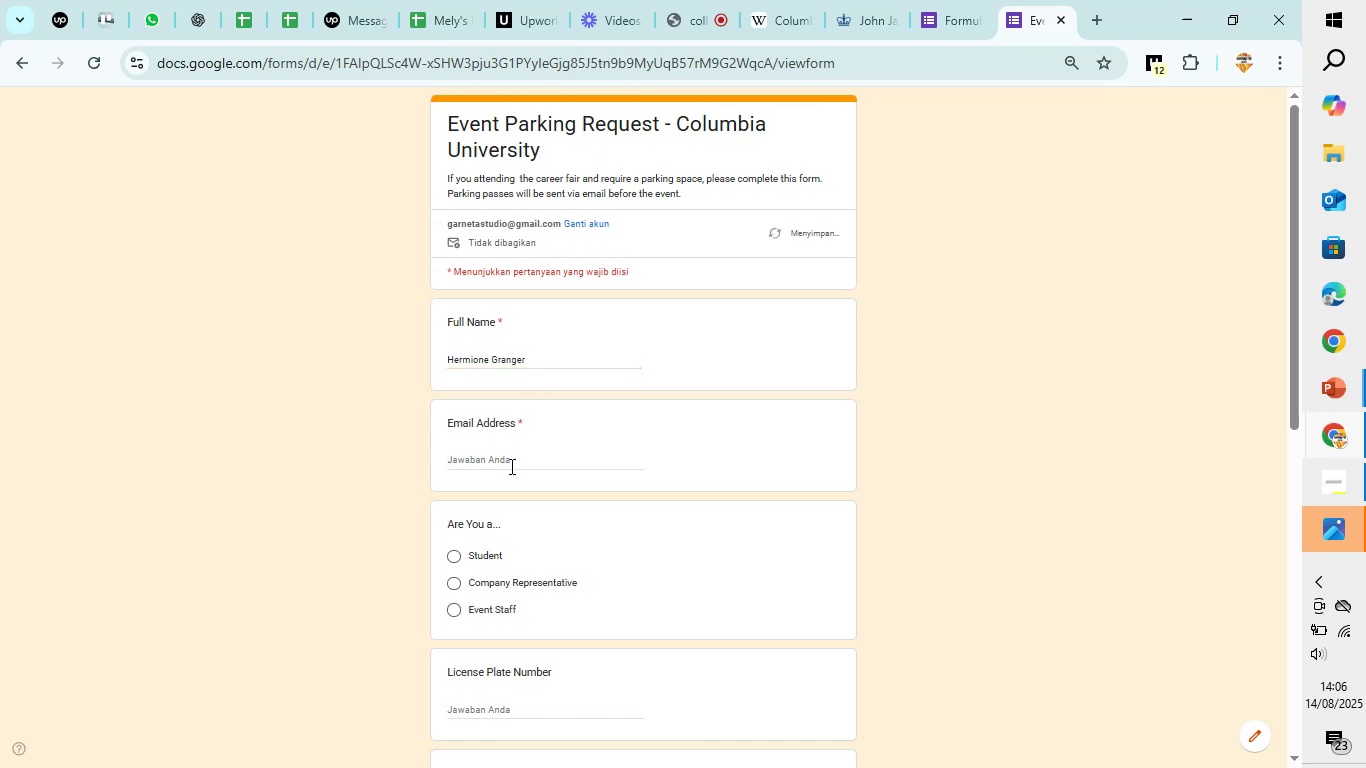 
left_click([510, 466])
 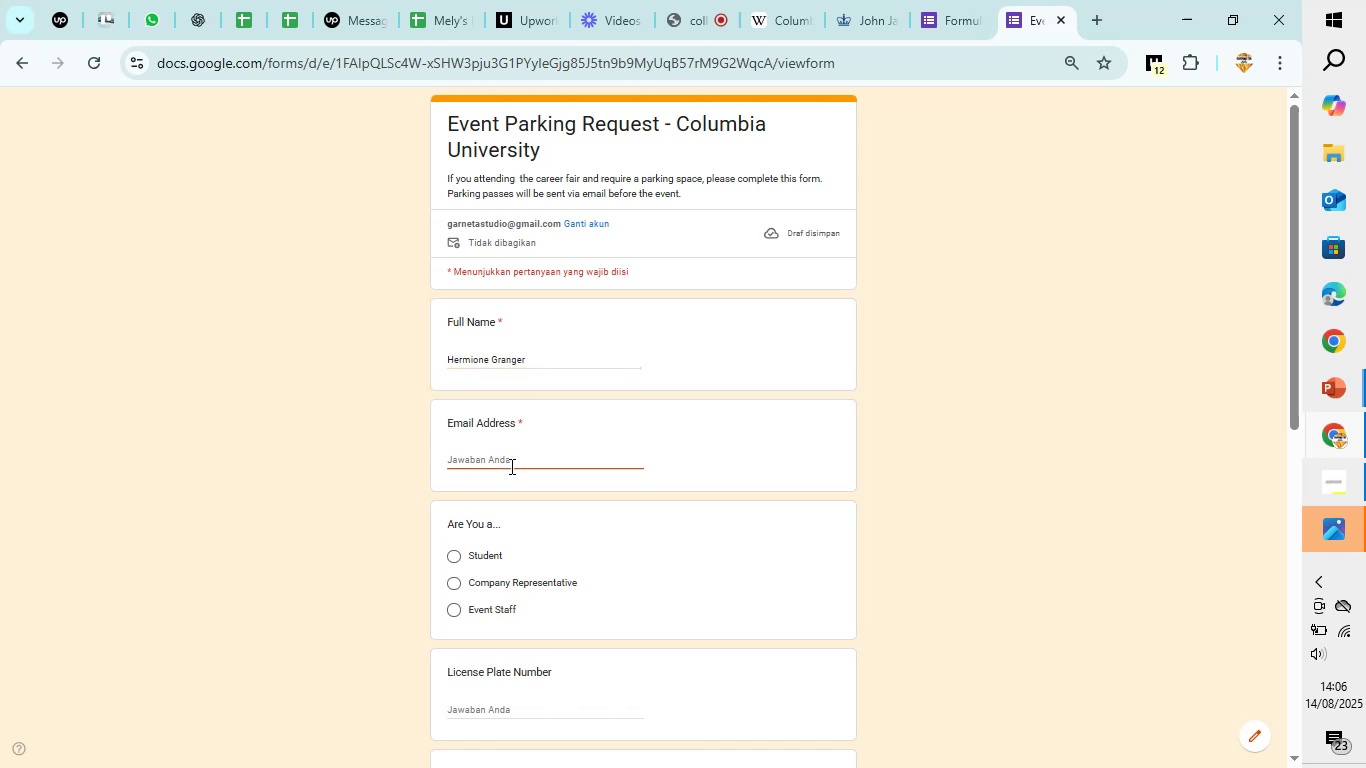 
type(msweasley@gmil.com)
 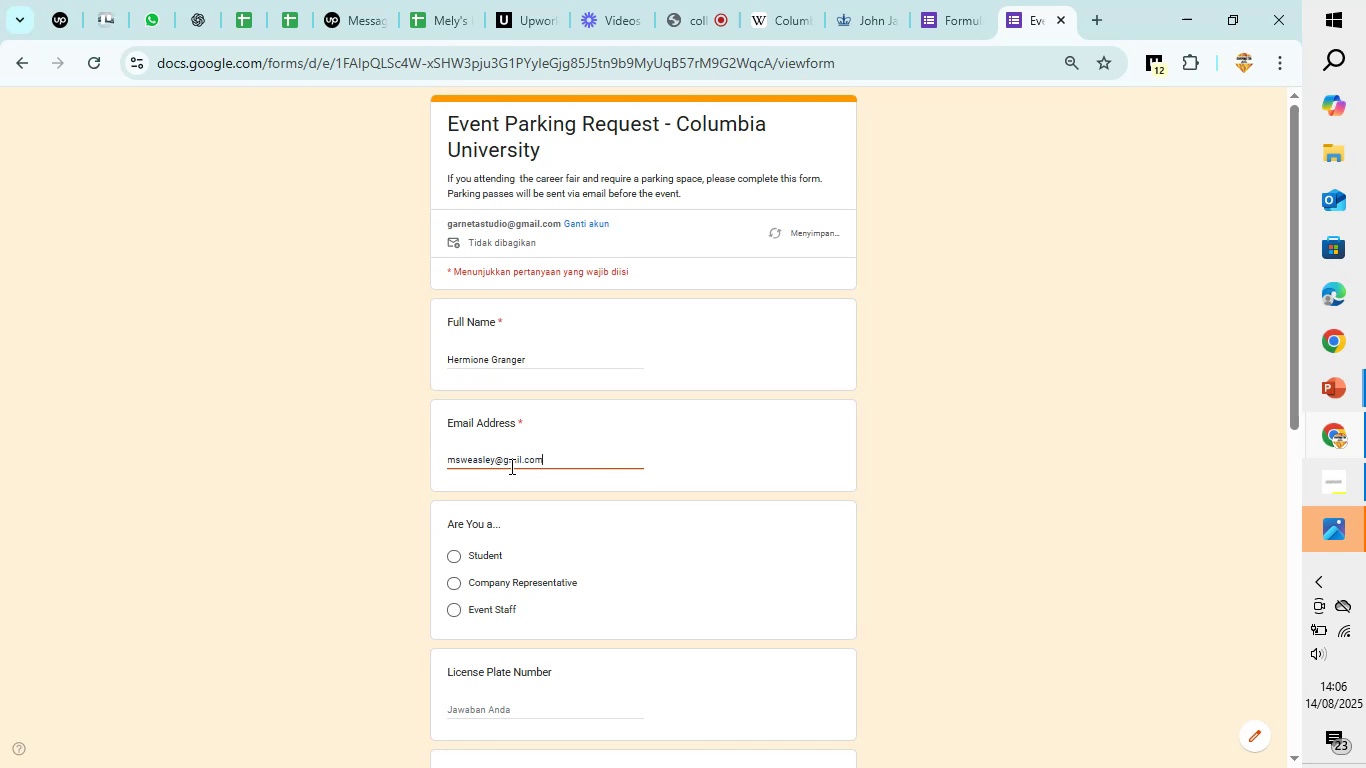 
left_click([459, 584])
 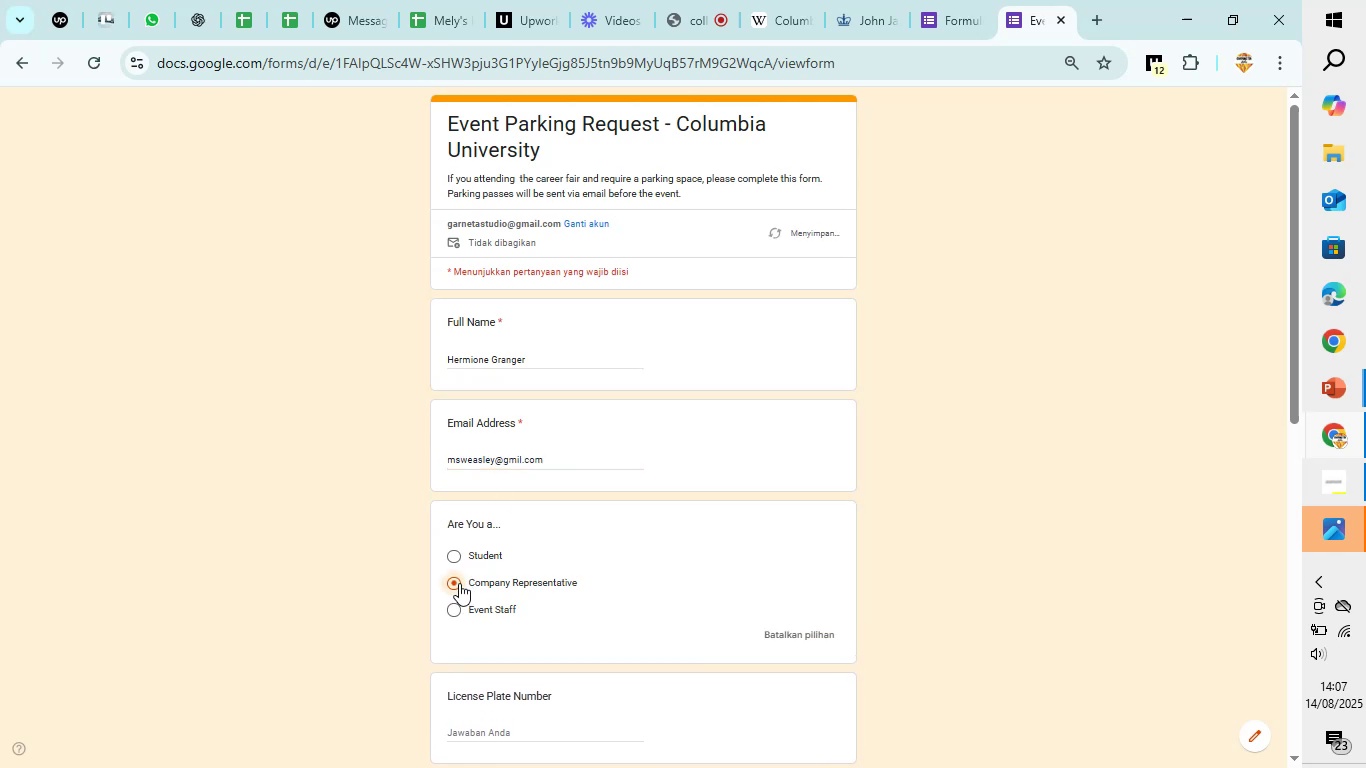 
scroll: coordinate [460, 582], scroll_direction: down, amount: 4.0
 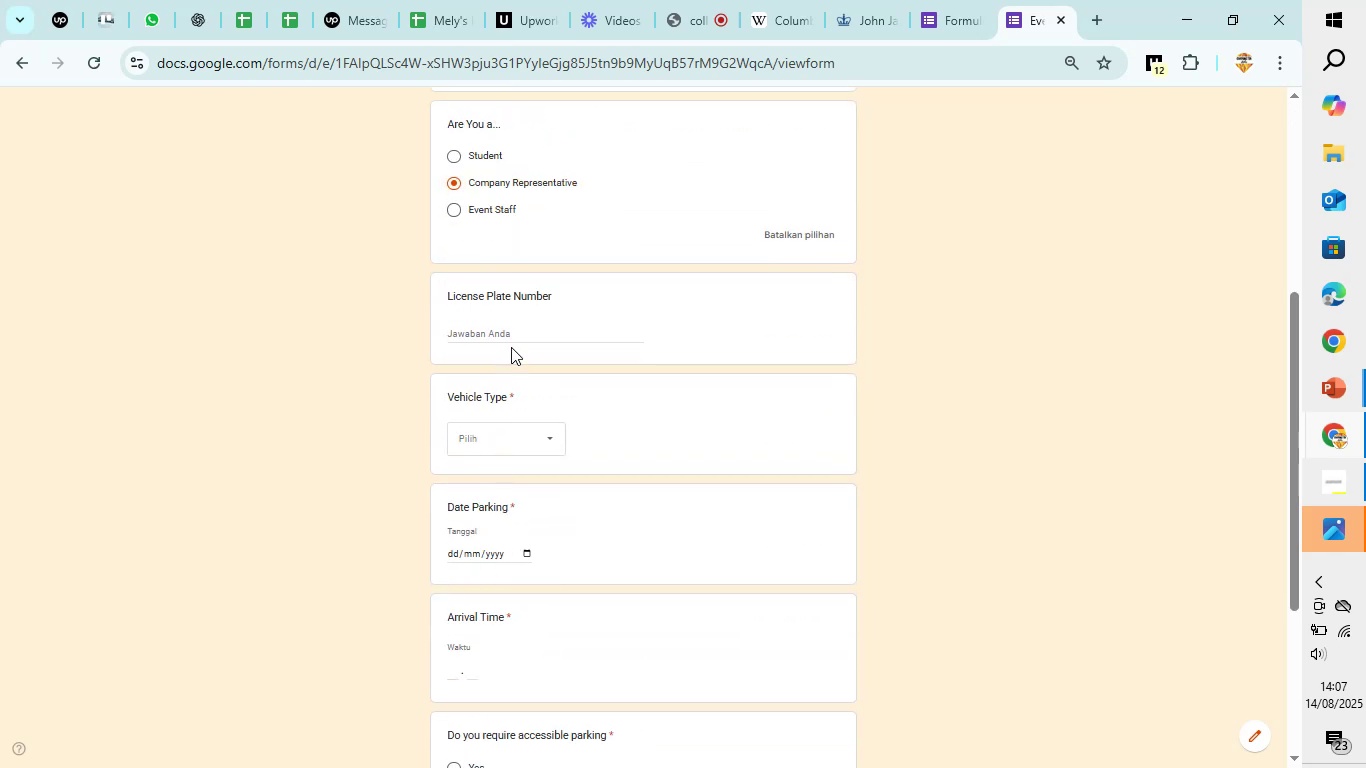 
left_click([523, 334])
 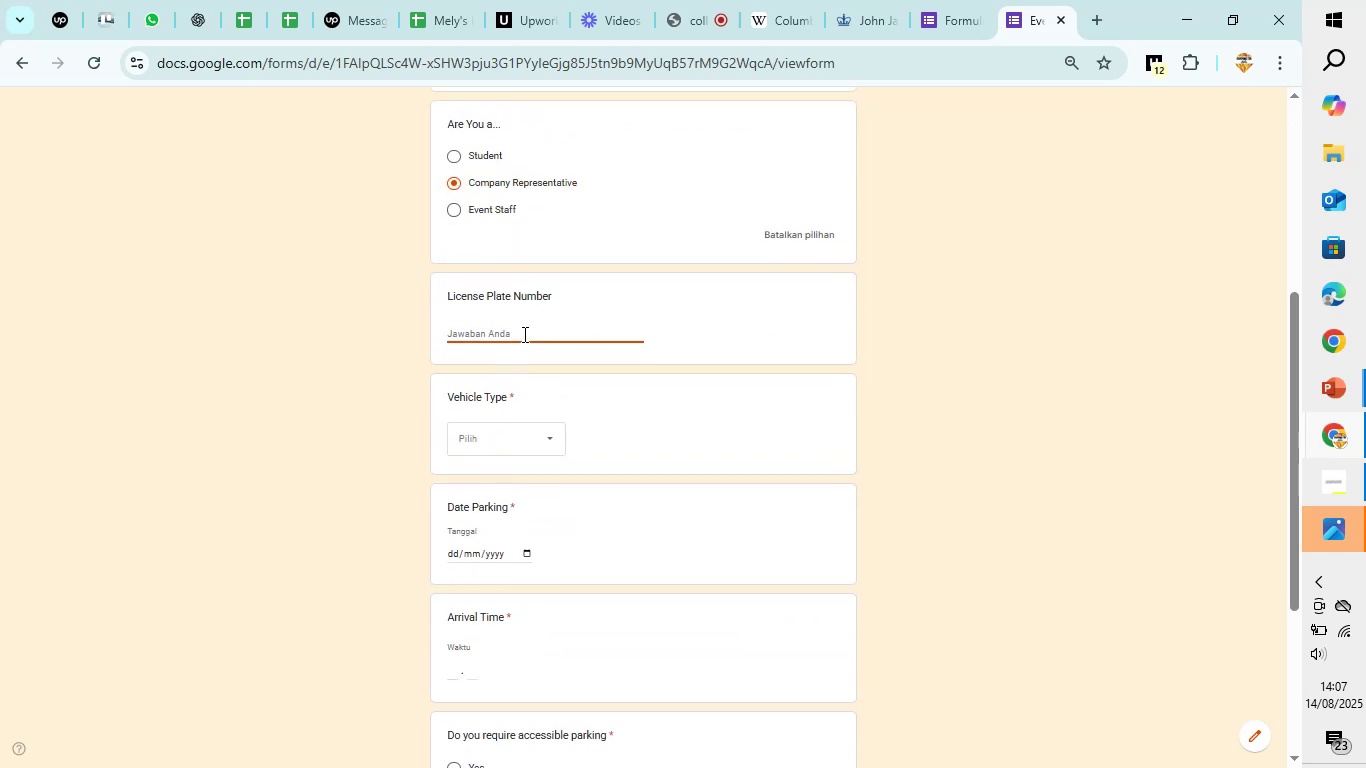 
type(w12412D)
 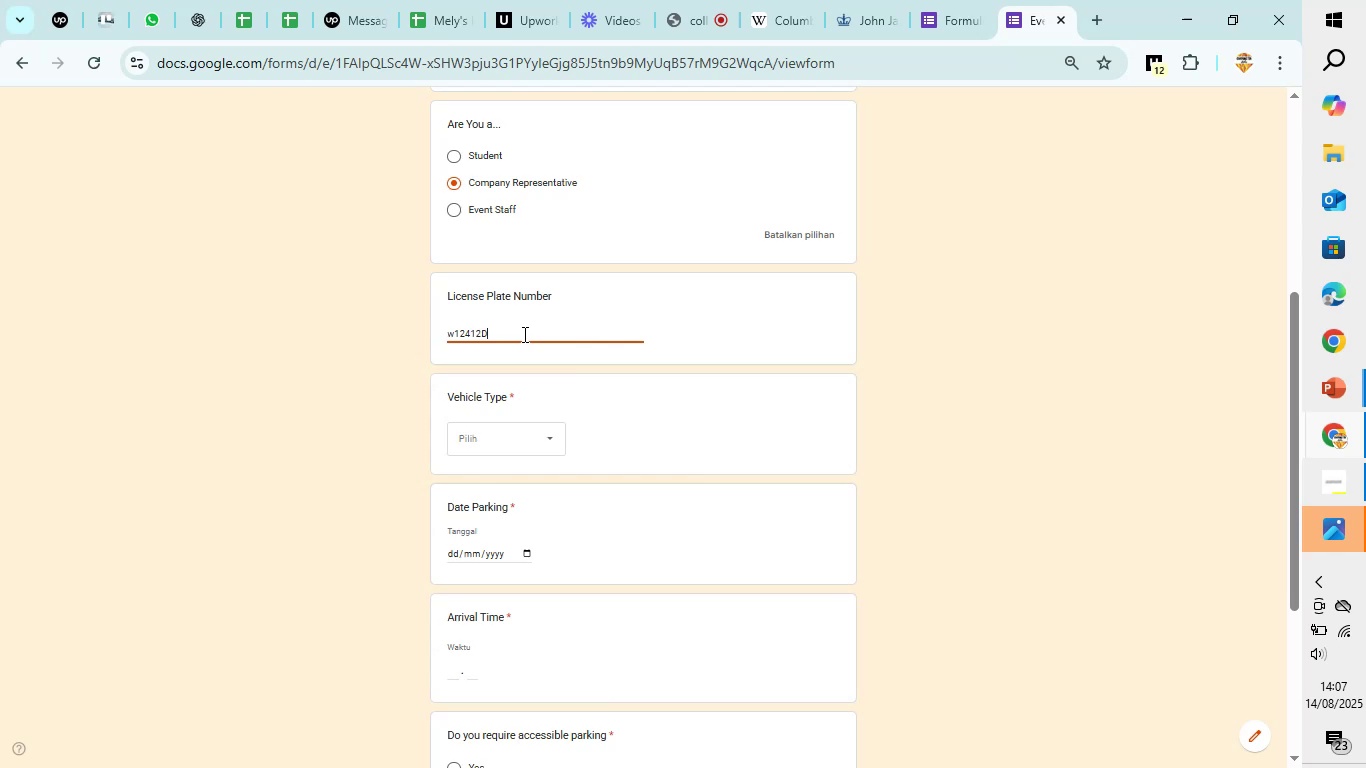 
wait(5.05)
 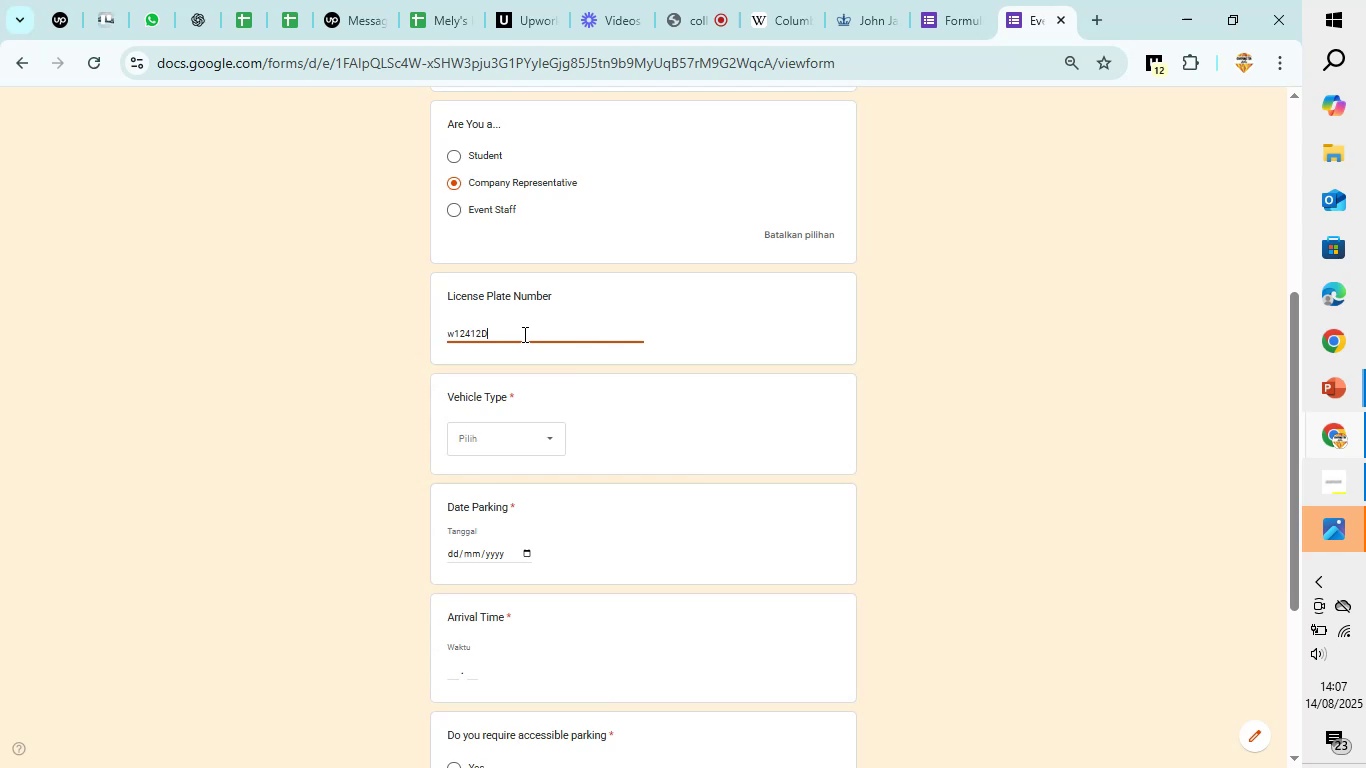 
scroll: coordinate [532, 405], scroll_direction: down, amount: 2.0
 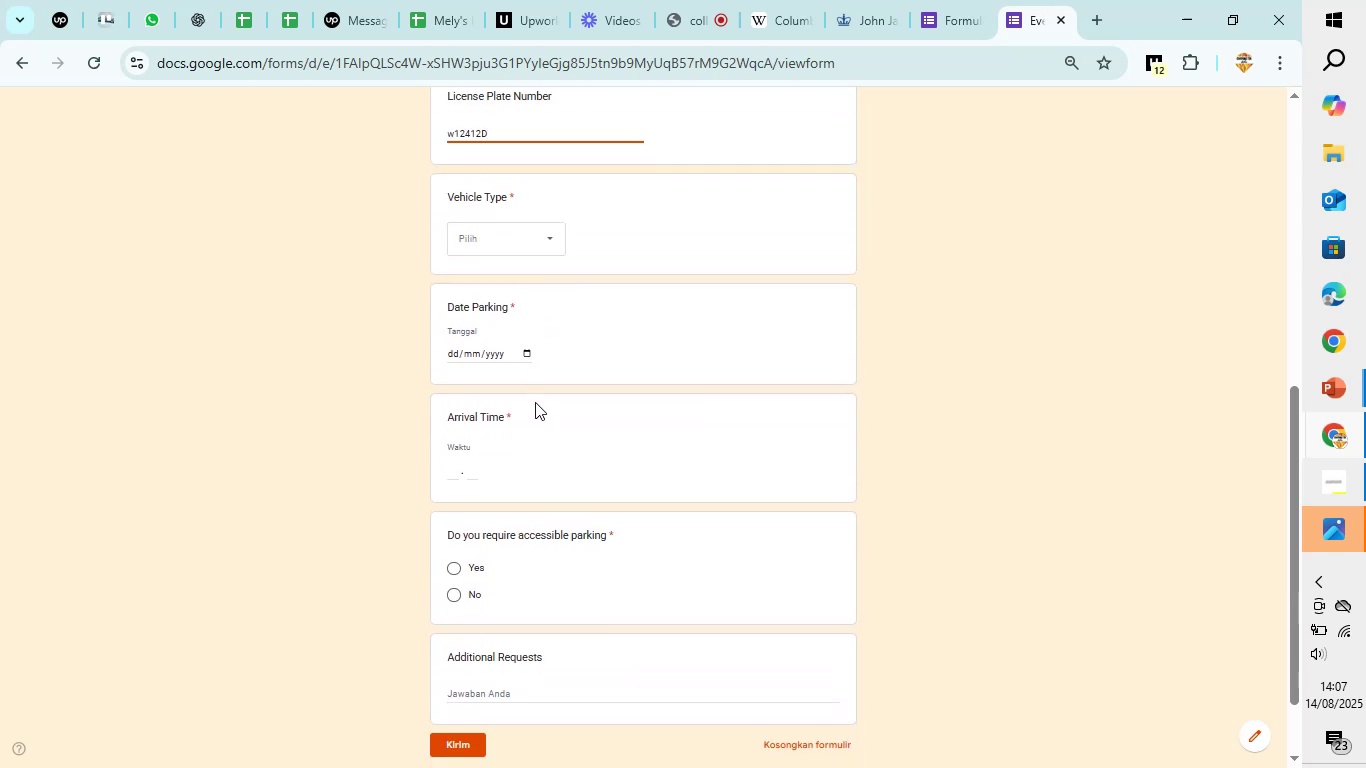 
scroll: coordinate [535, 402], scroll_direction: up, amount: 1.0
 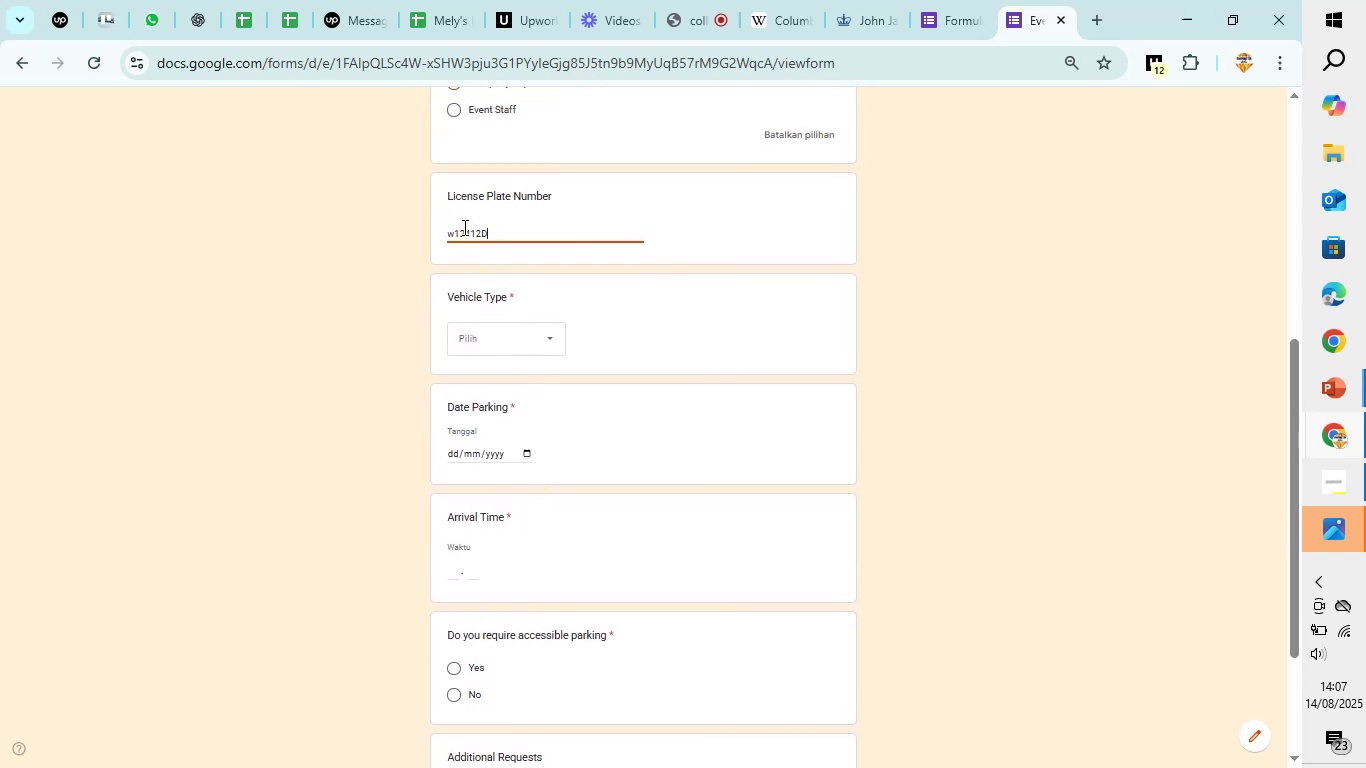 
left_click([463, 227])
 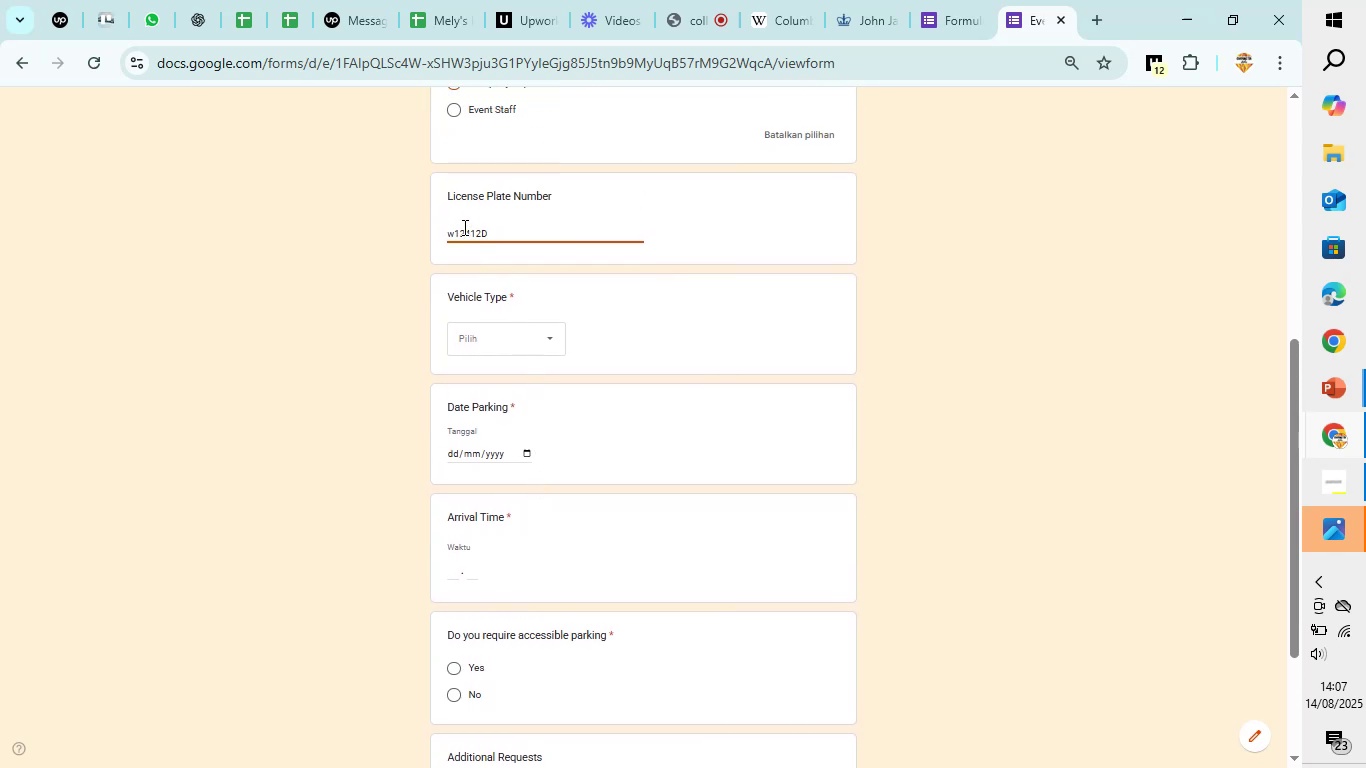 
key(Backspace)
 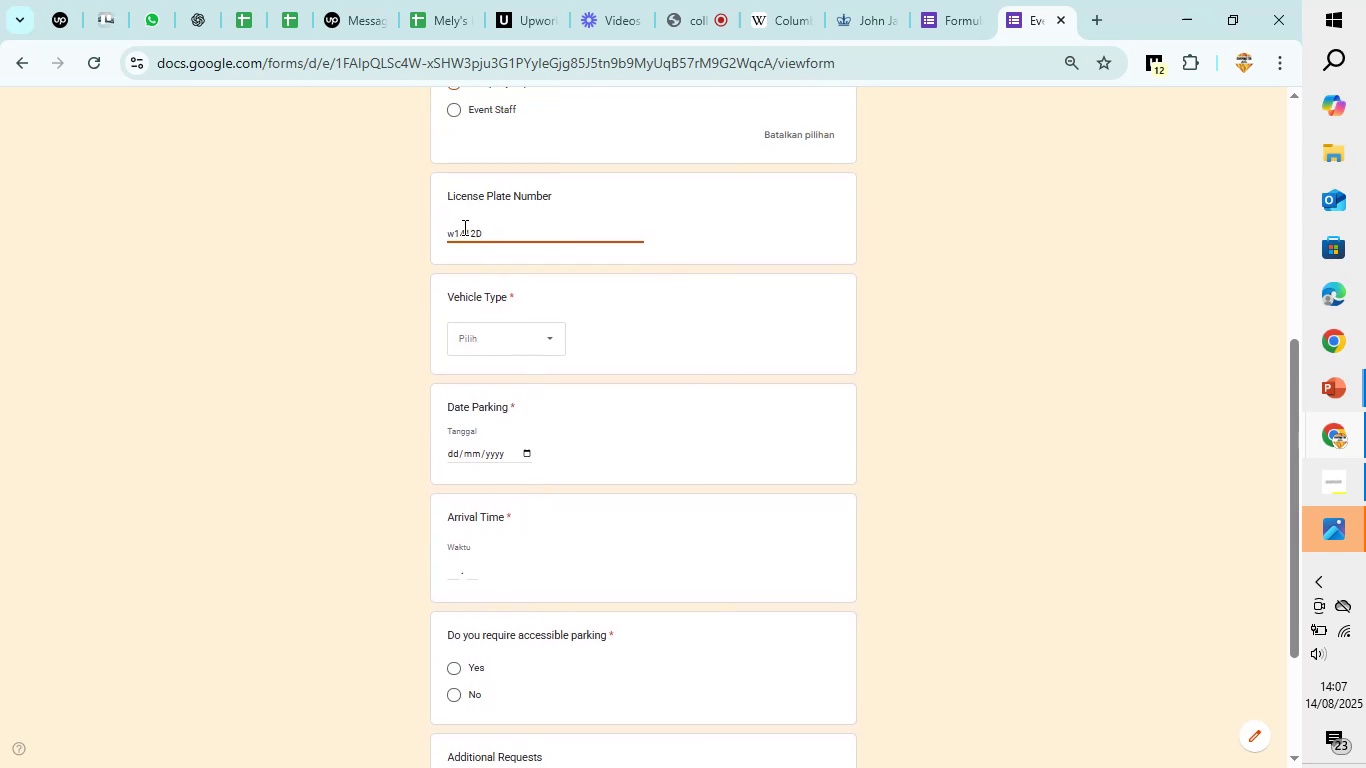 
key(7)
 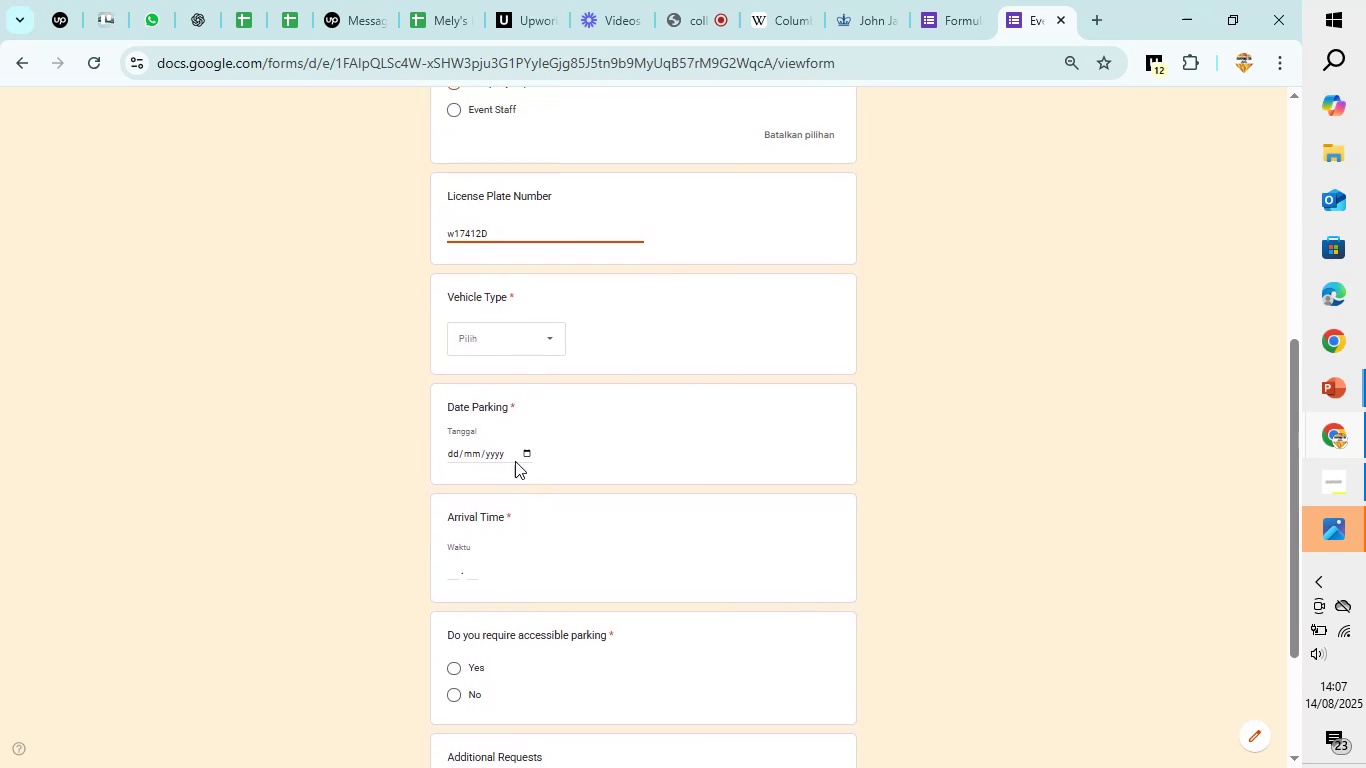 
left_click([542, 336])
 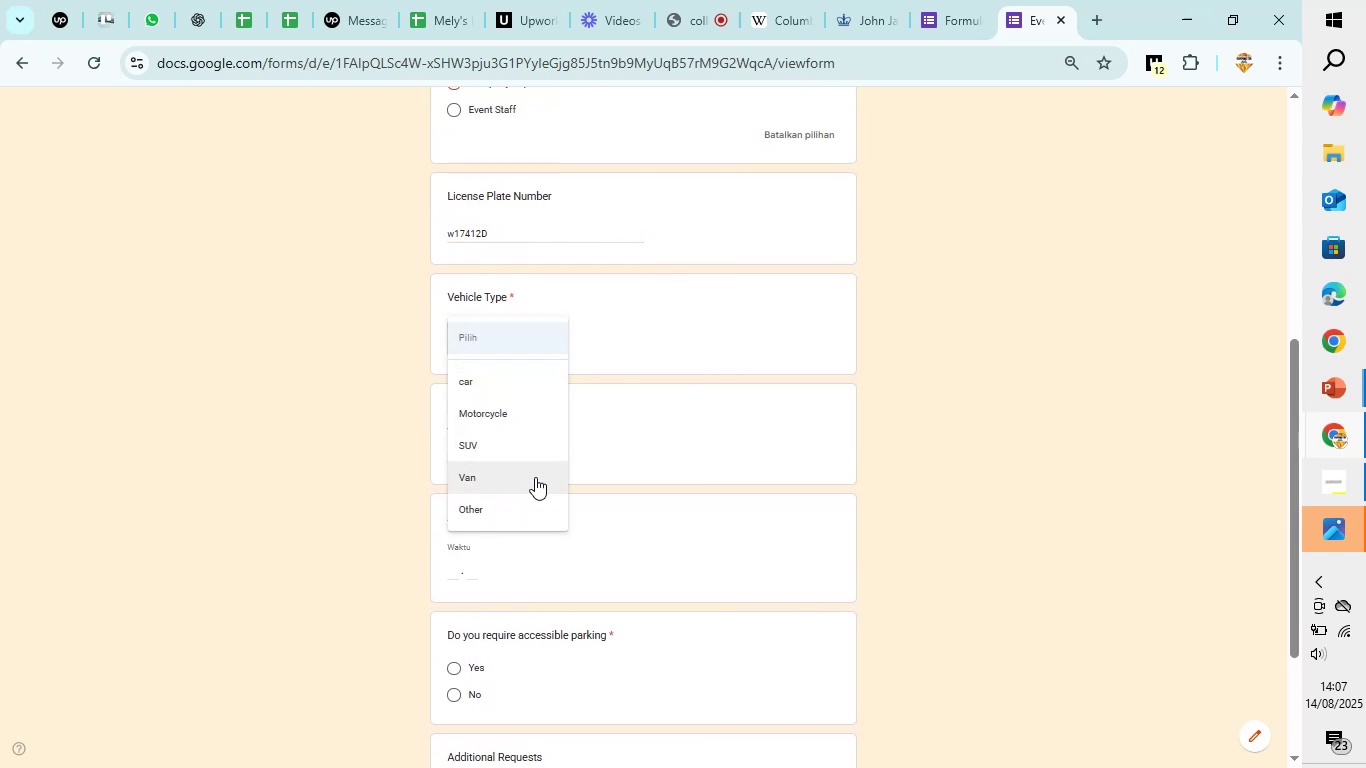 
left_click([509, 507])
 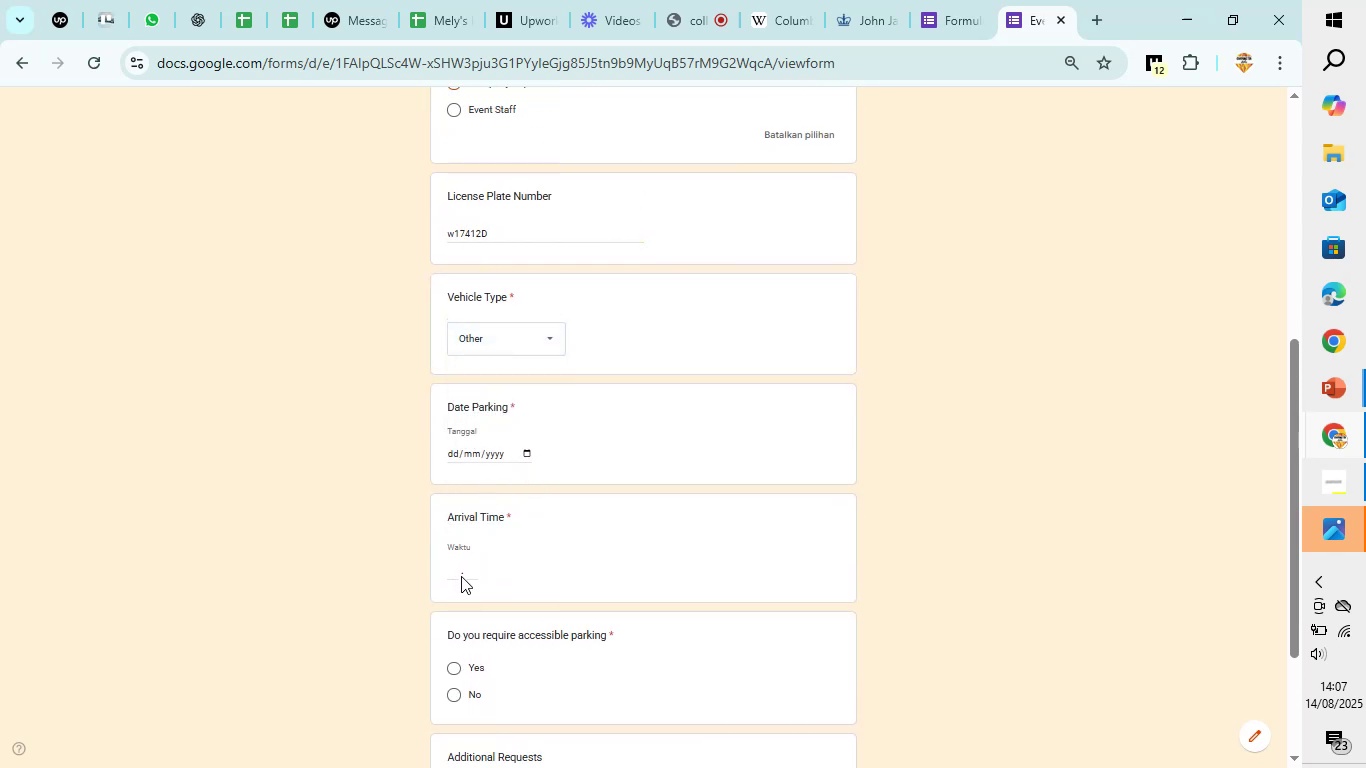 
left_click([525, 451])
 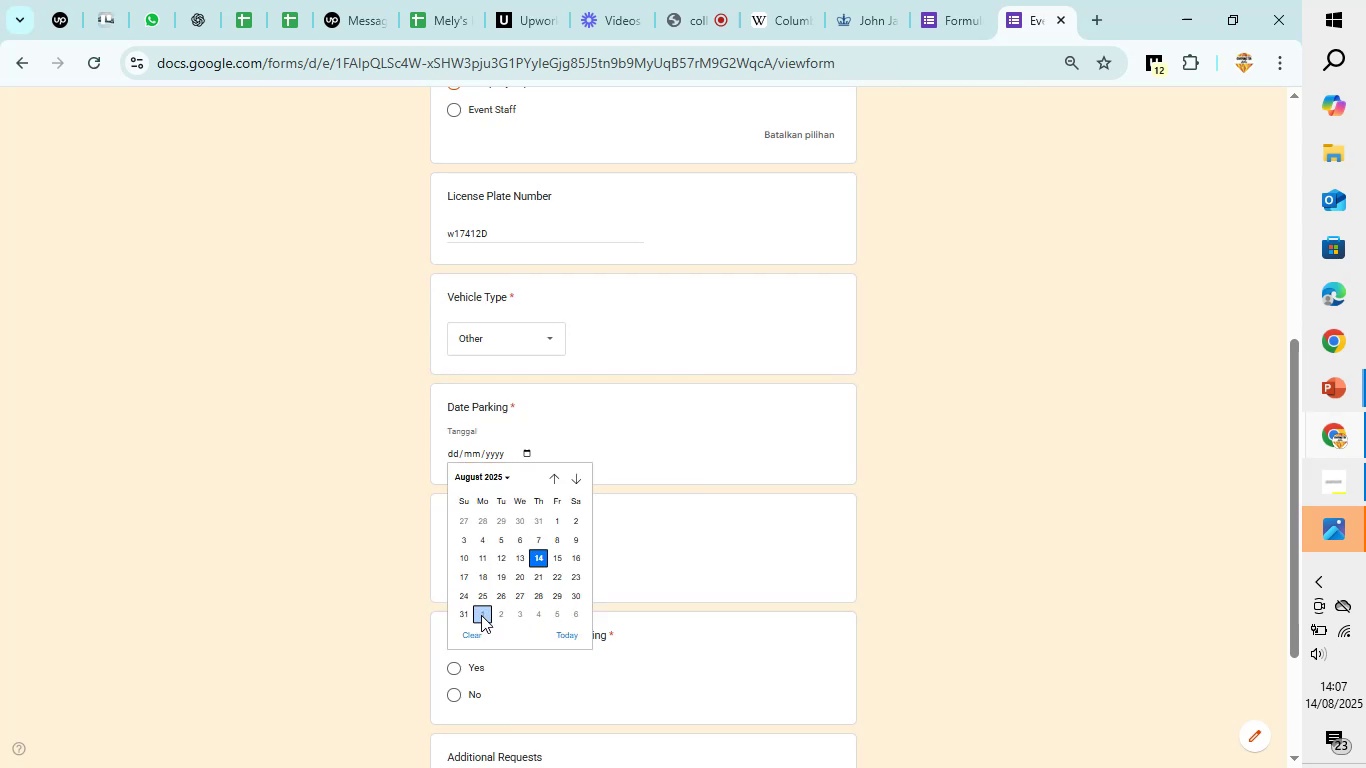 
left_click([466, 608])
 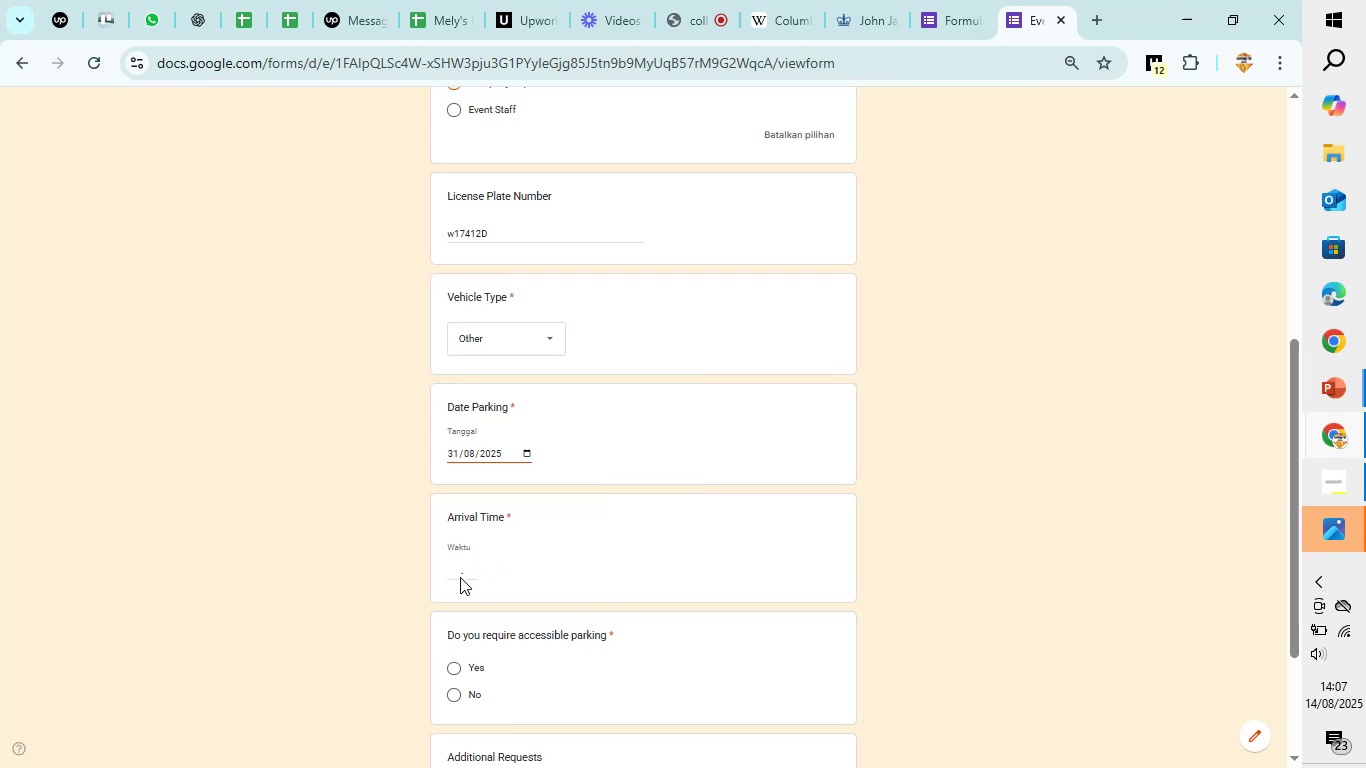 
left_click([454, 576])
 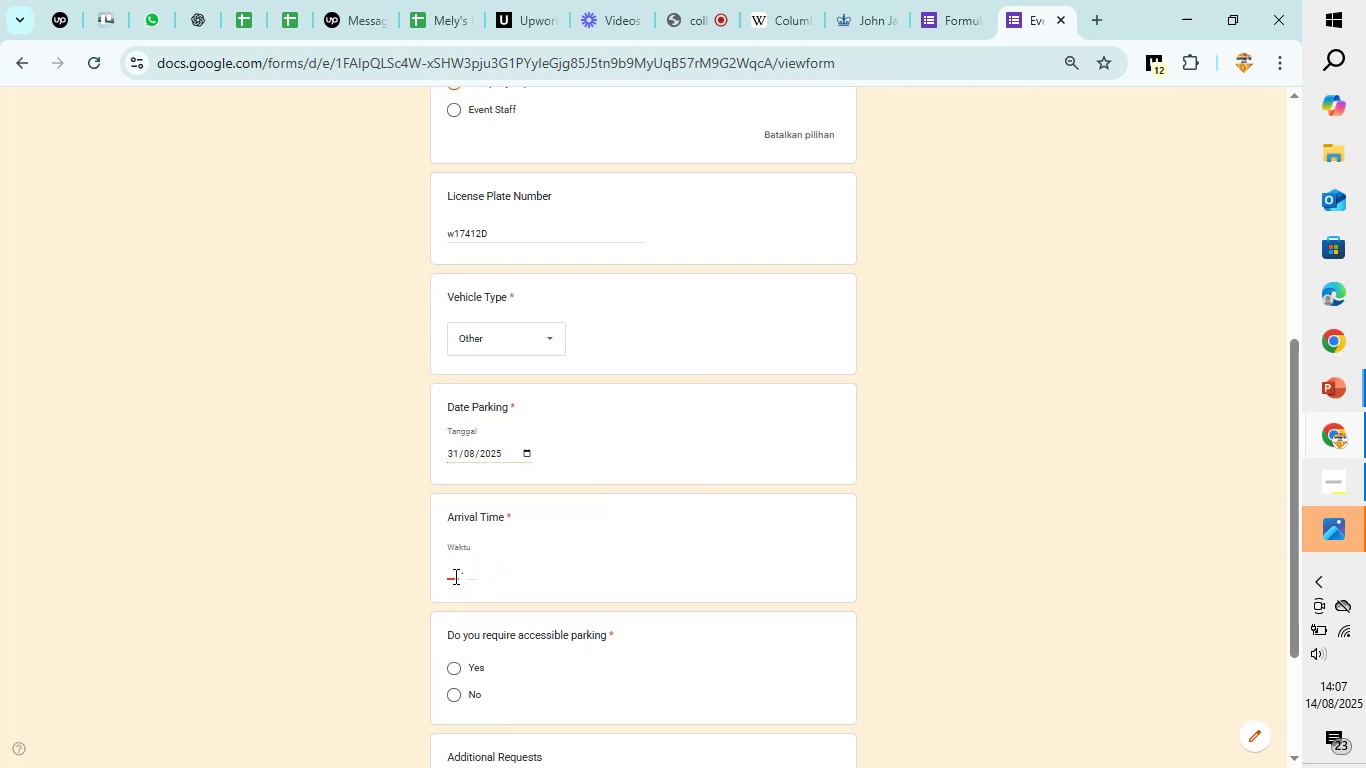 
type(09)
 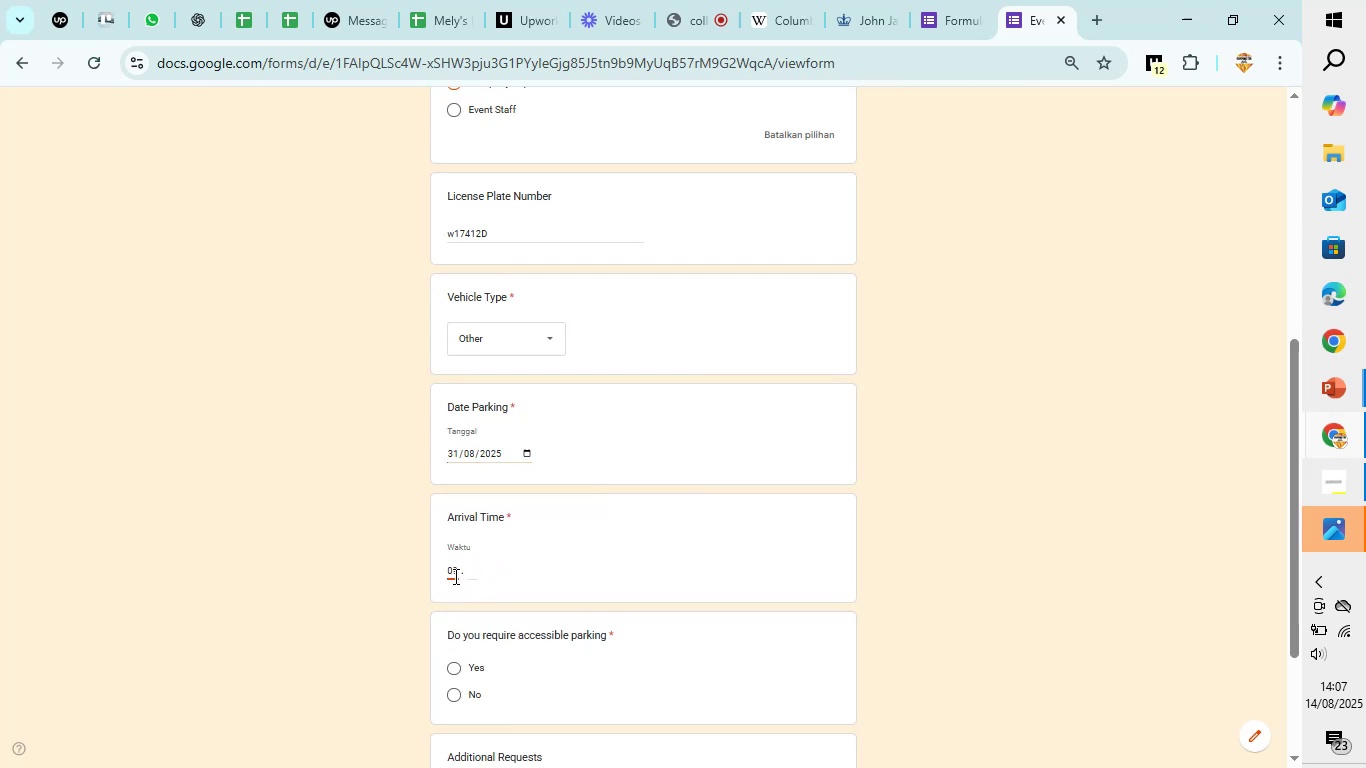 
key(ArrowRight)
 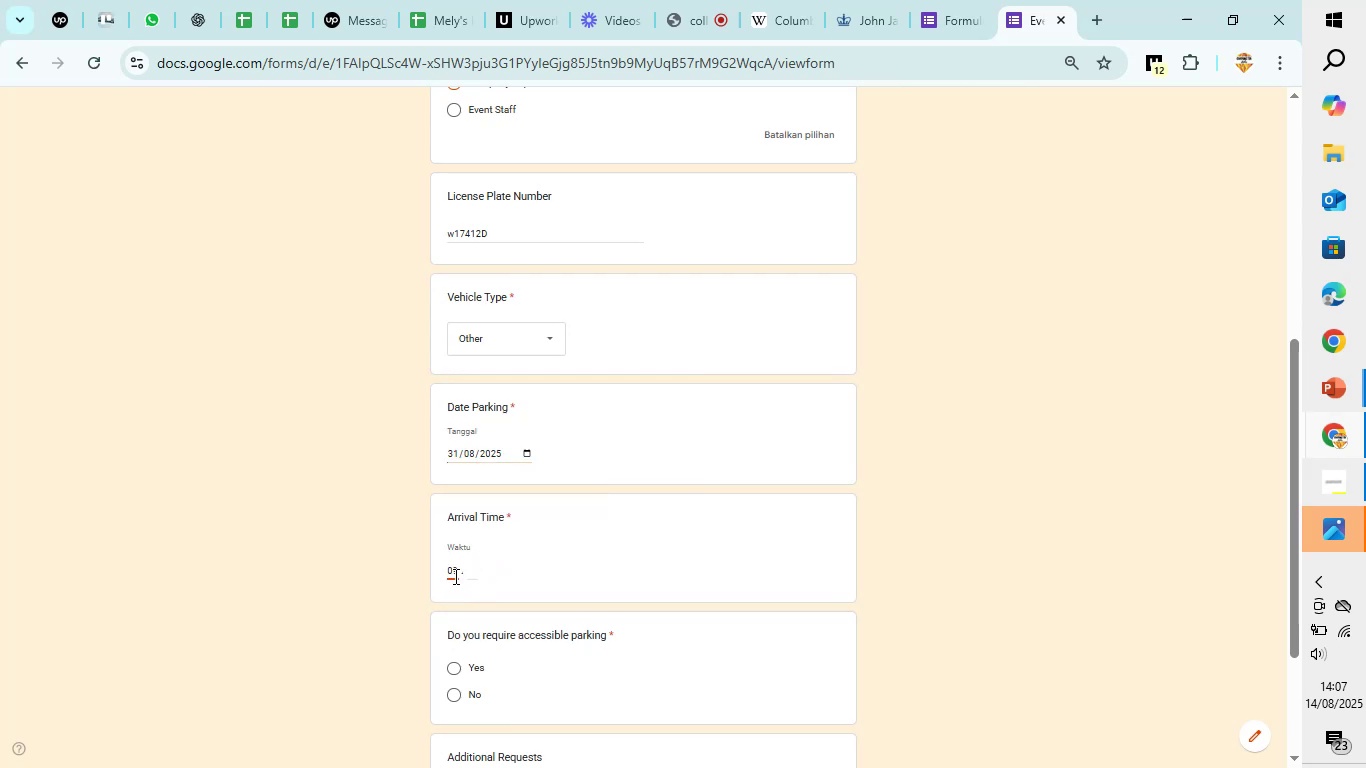 
key(Space)
 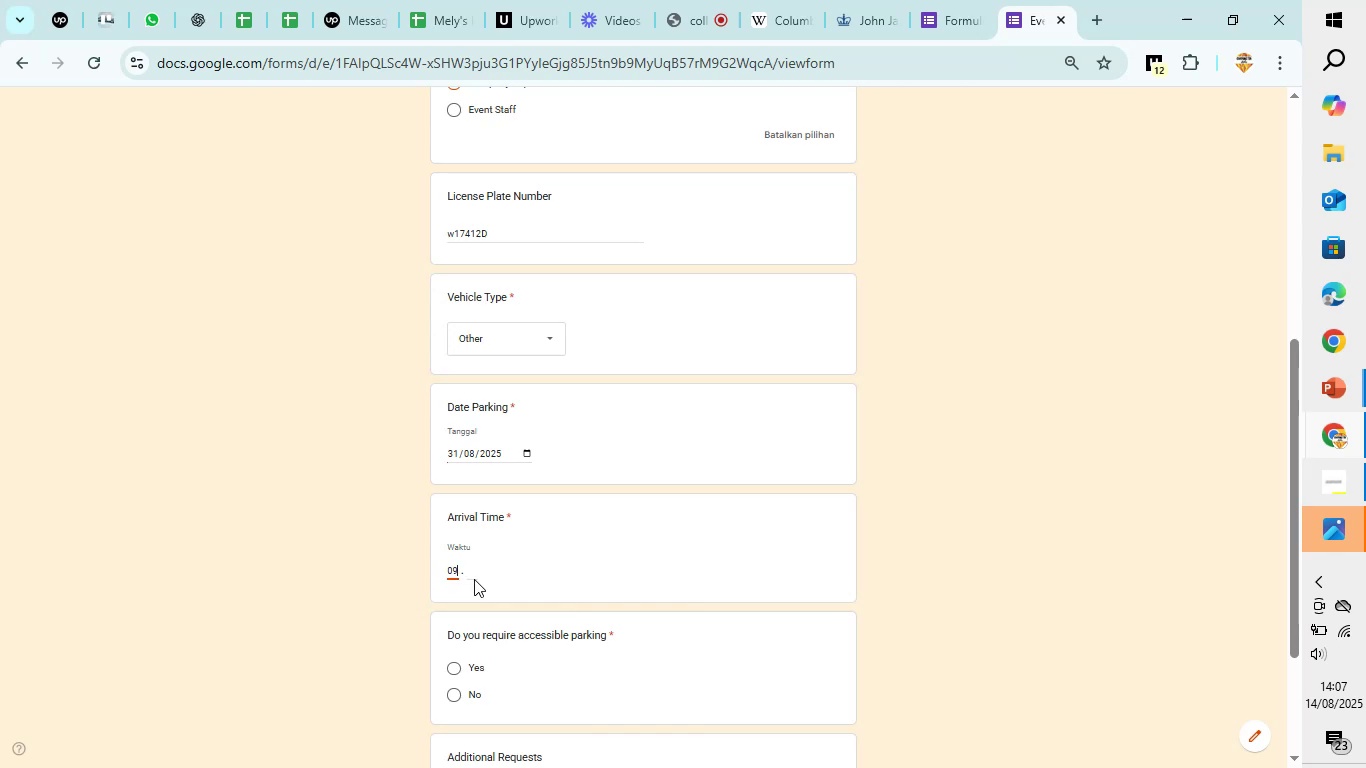 
left_click([472, 573])
 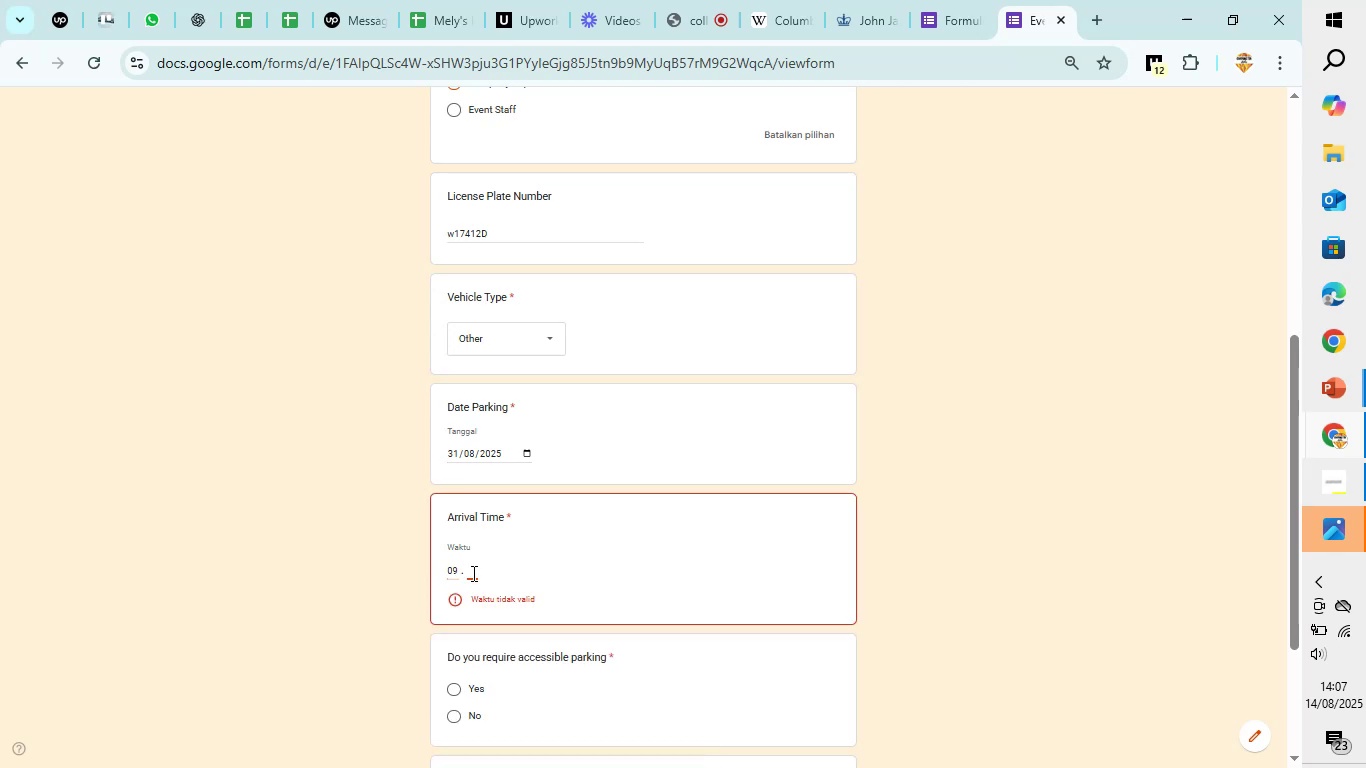 
type(40)
 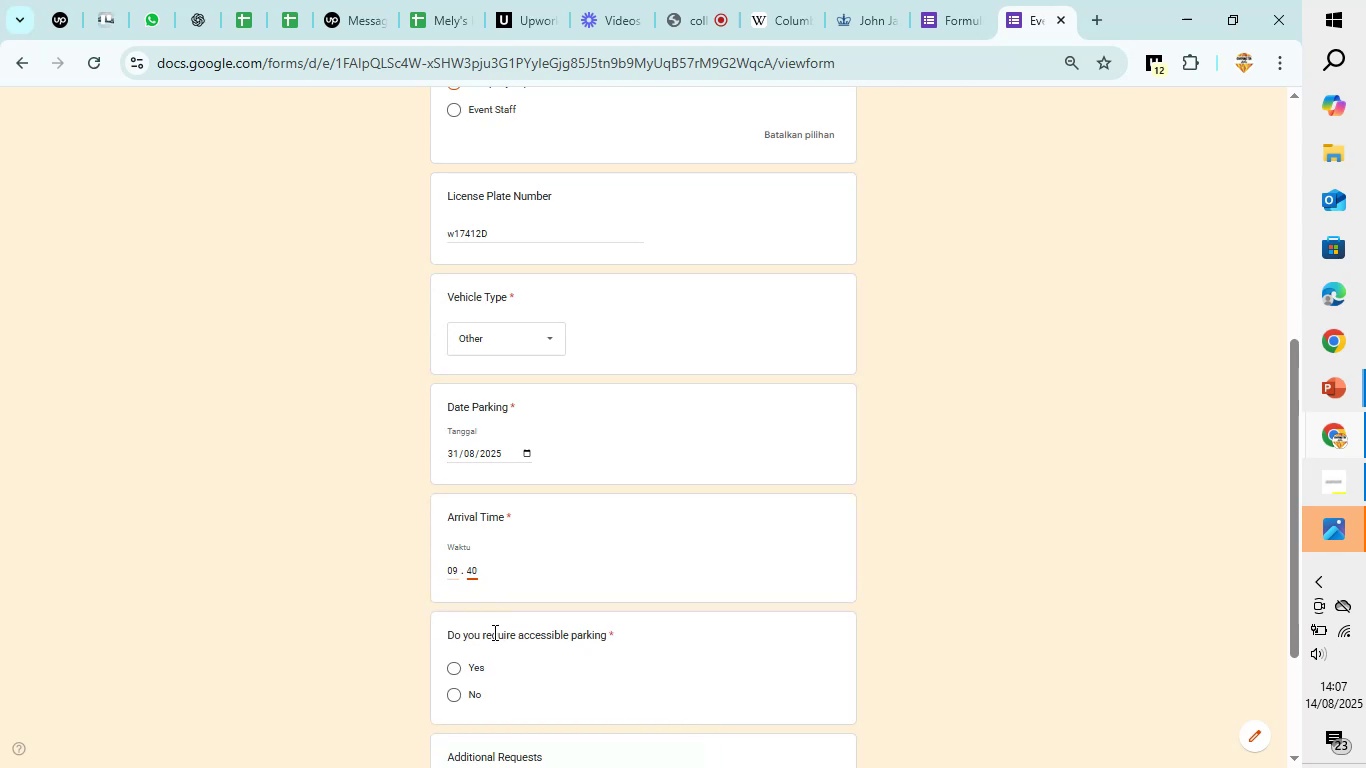 
left_click([494, 640])
 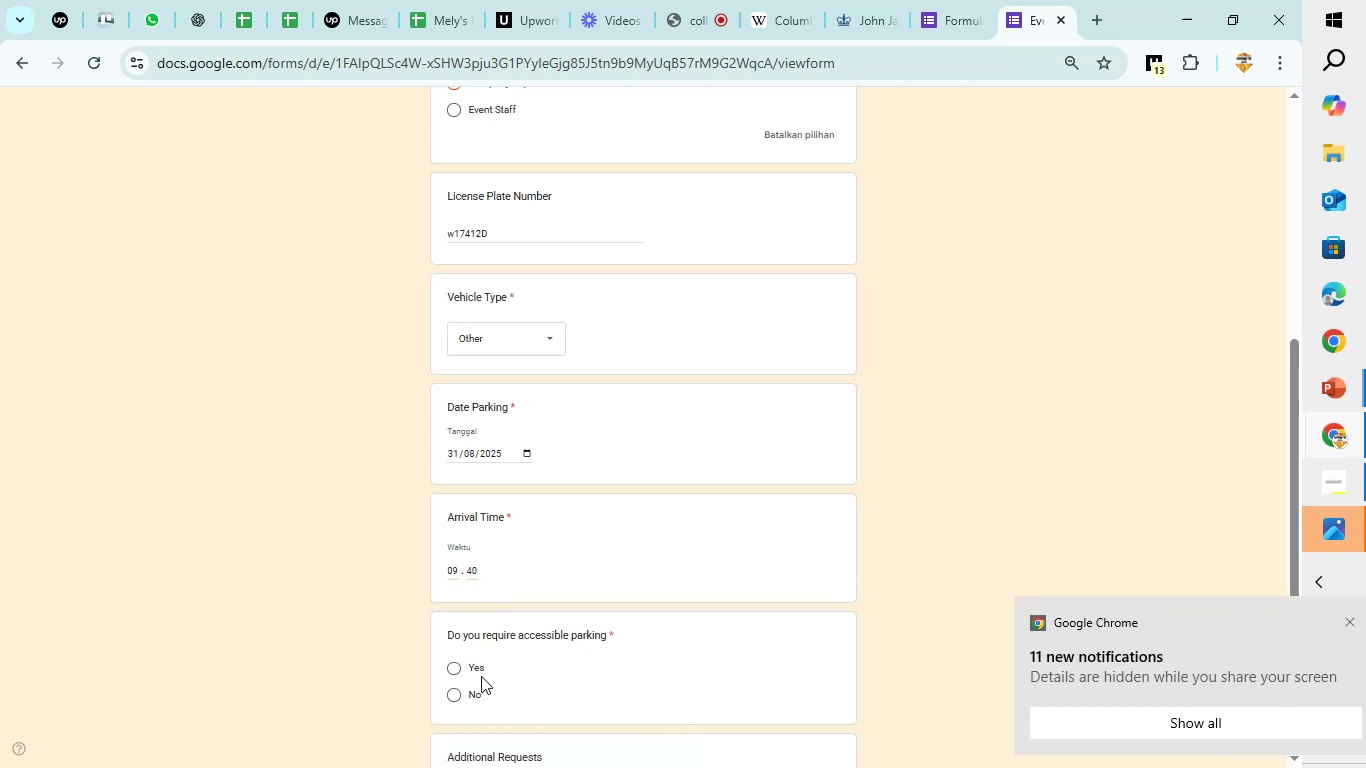 
scroll: coordinate [471, 675], scroll_direction: down, amount: 1.0
 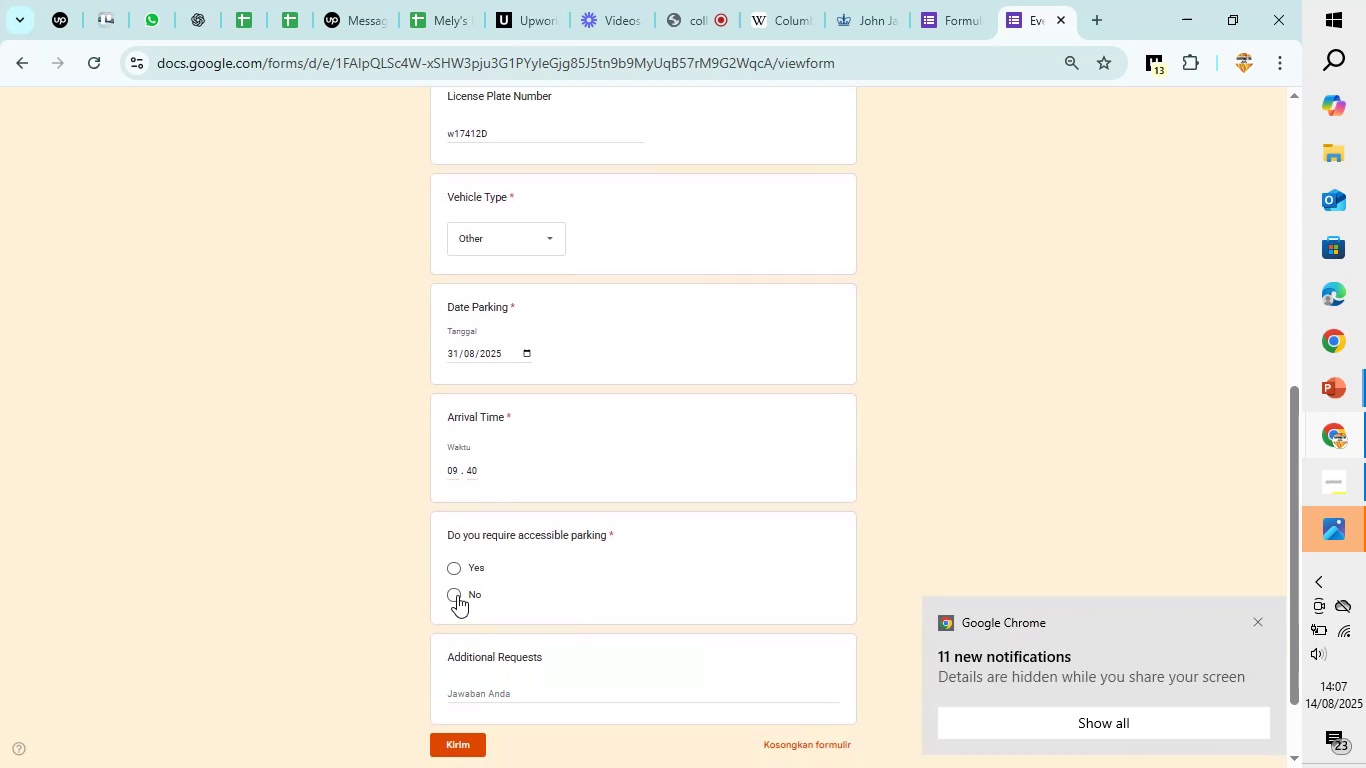 
left_click([455, 591])
 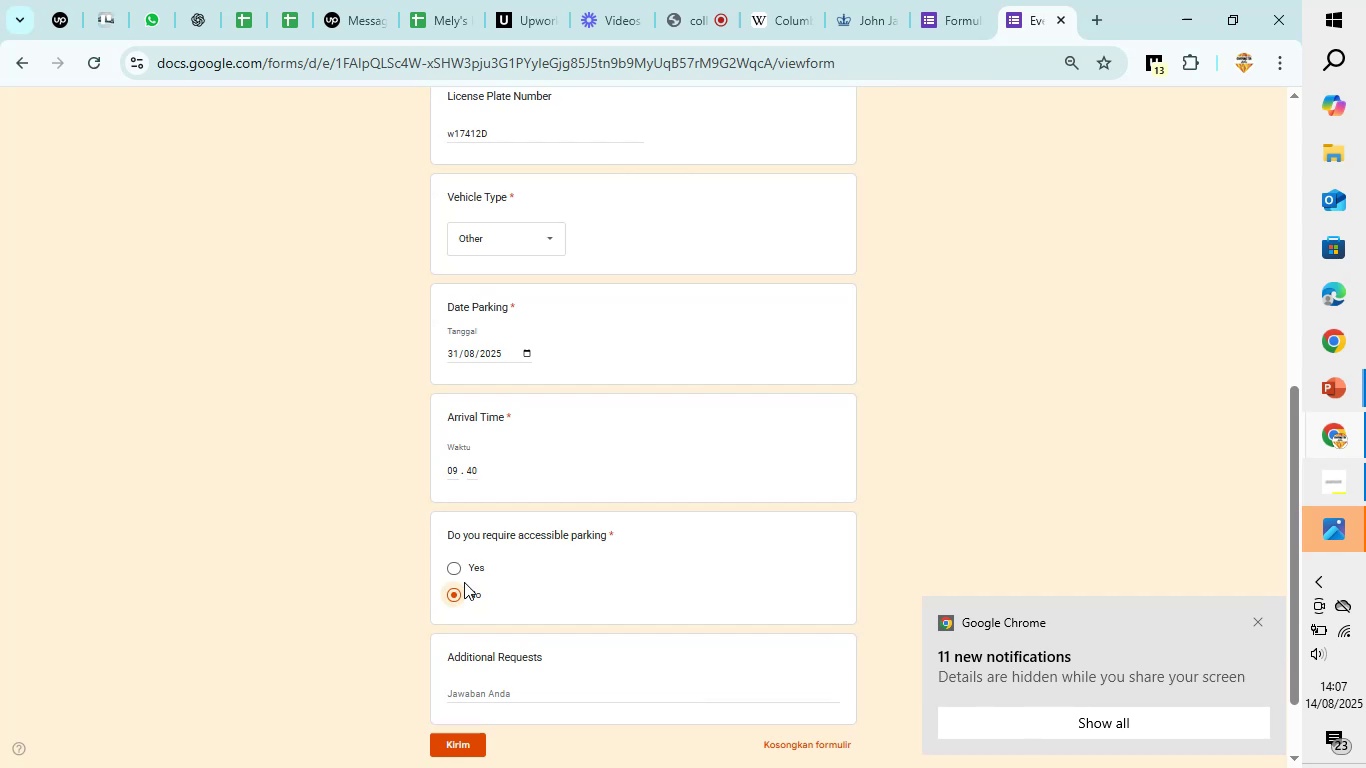 
scroll: coordinate [493, 559], scroll_direction: down, amount: 2.0
 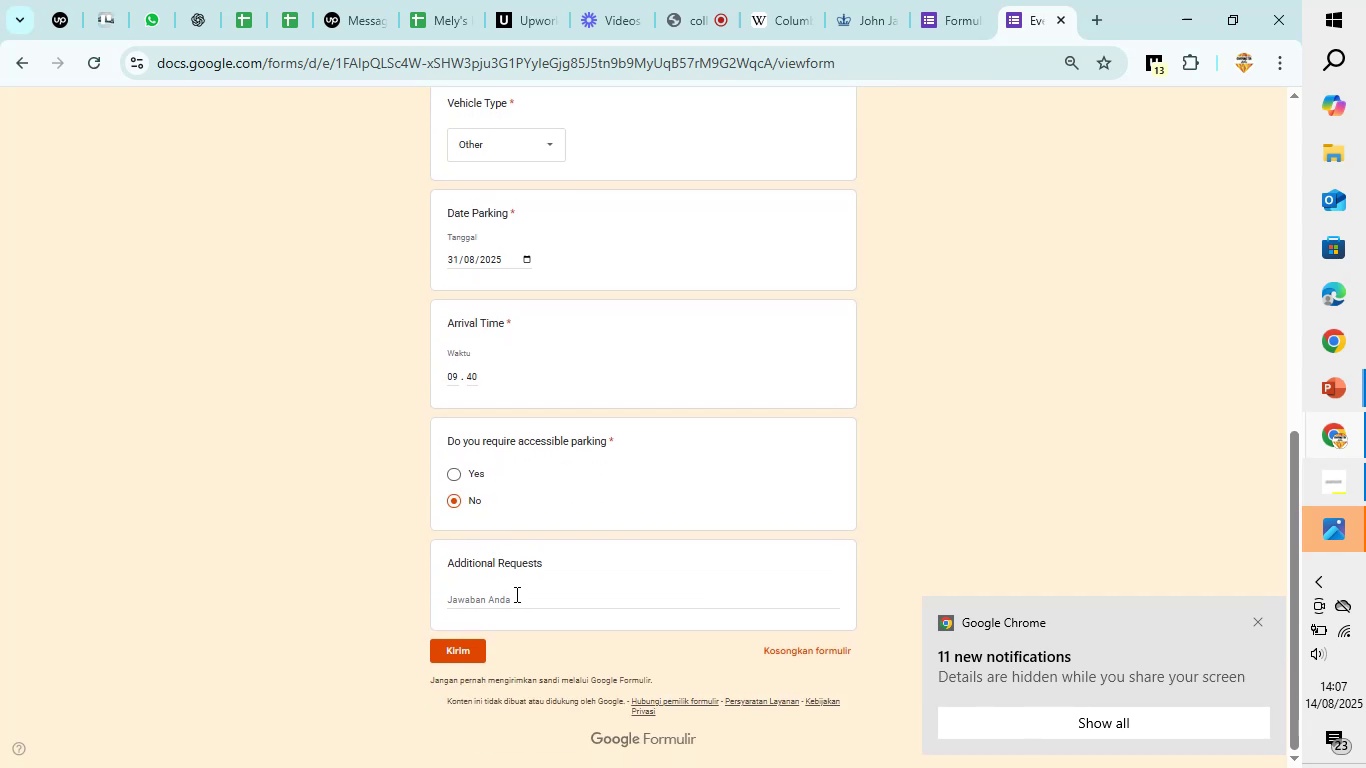 
left_click([515, 601])
 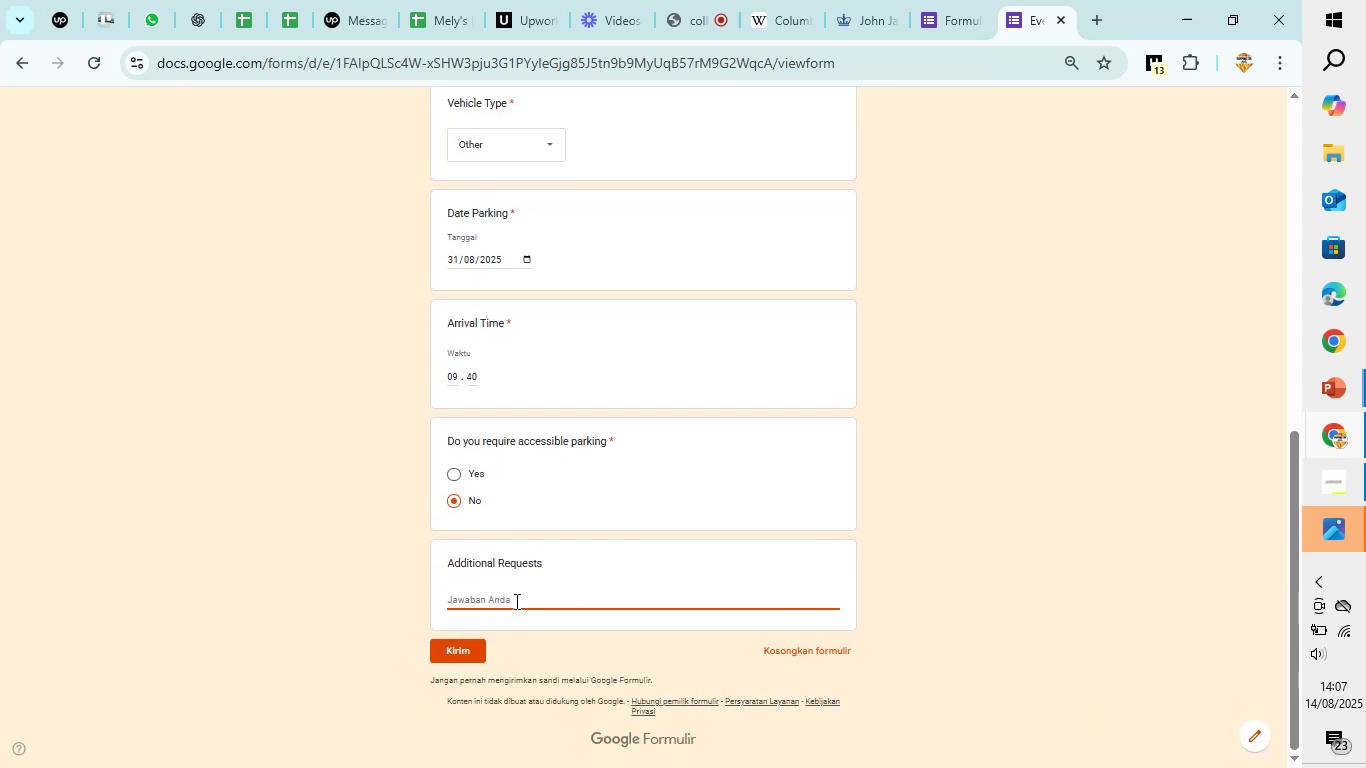 
type(nothing)
 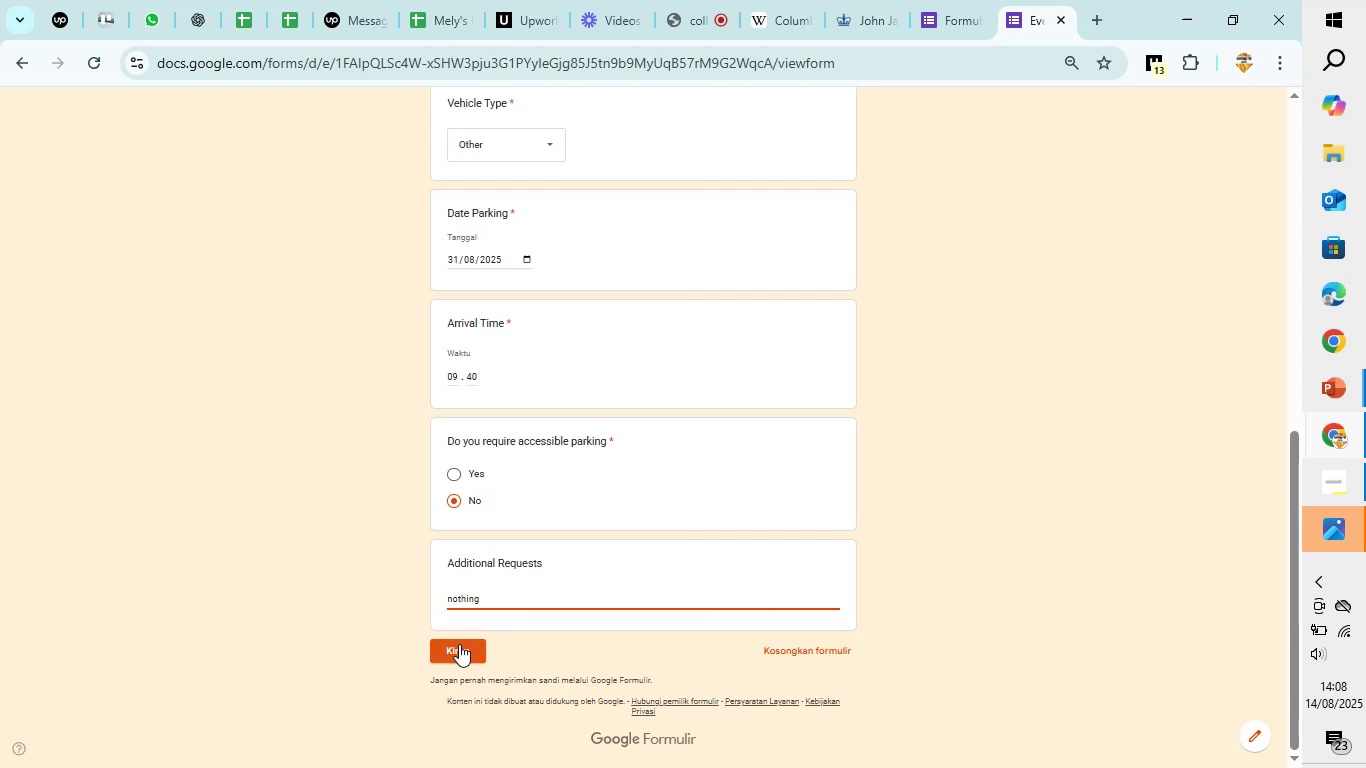 
left_click([450, 645])
 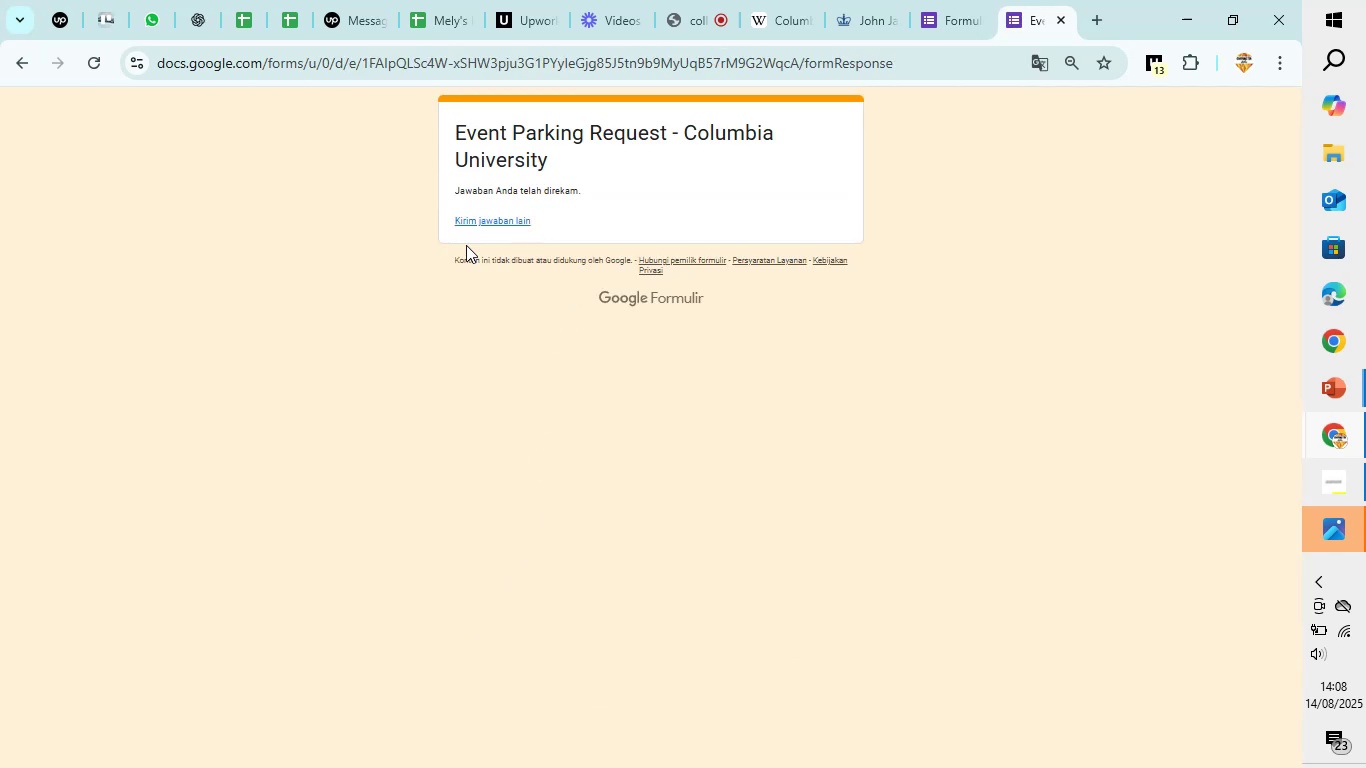 
wait(5.36)
 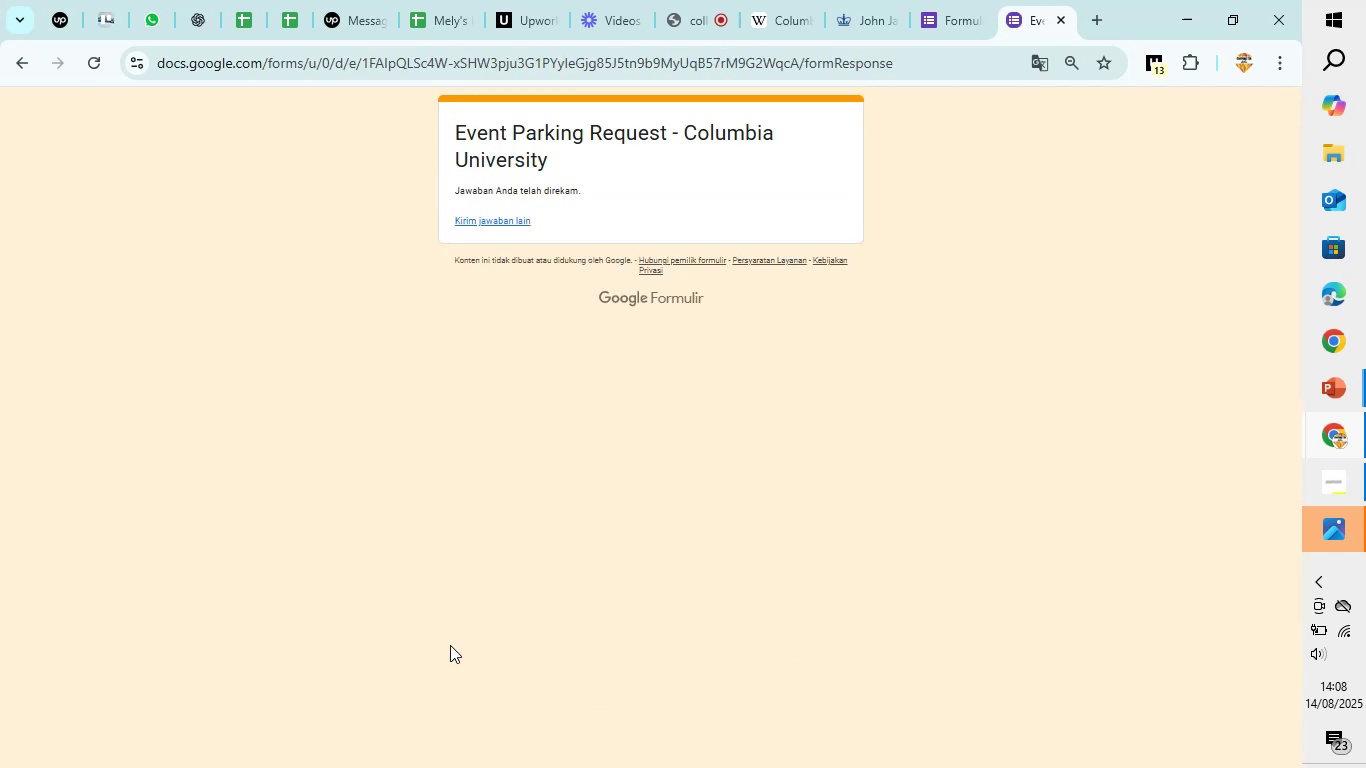 
left_click([14, 58])
 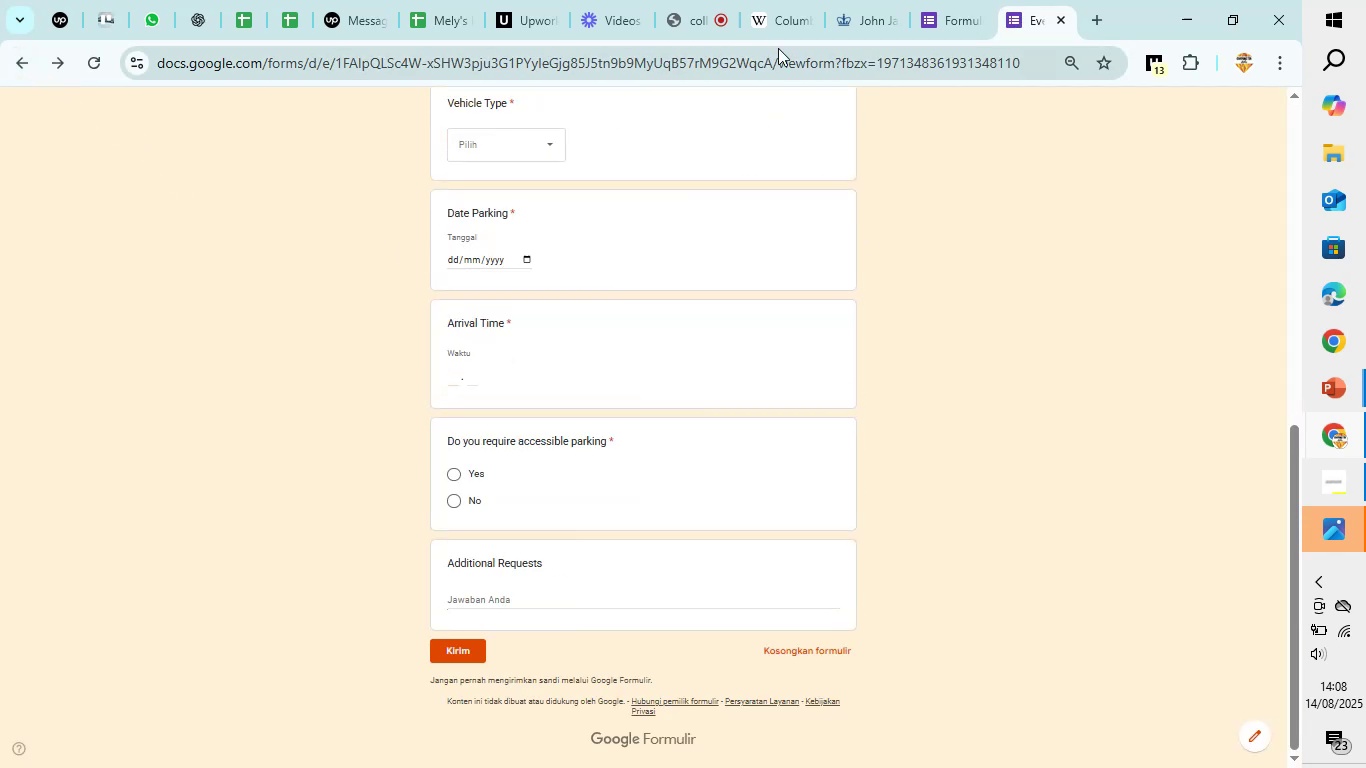 
left_click([969, 0])
 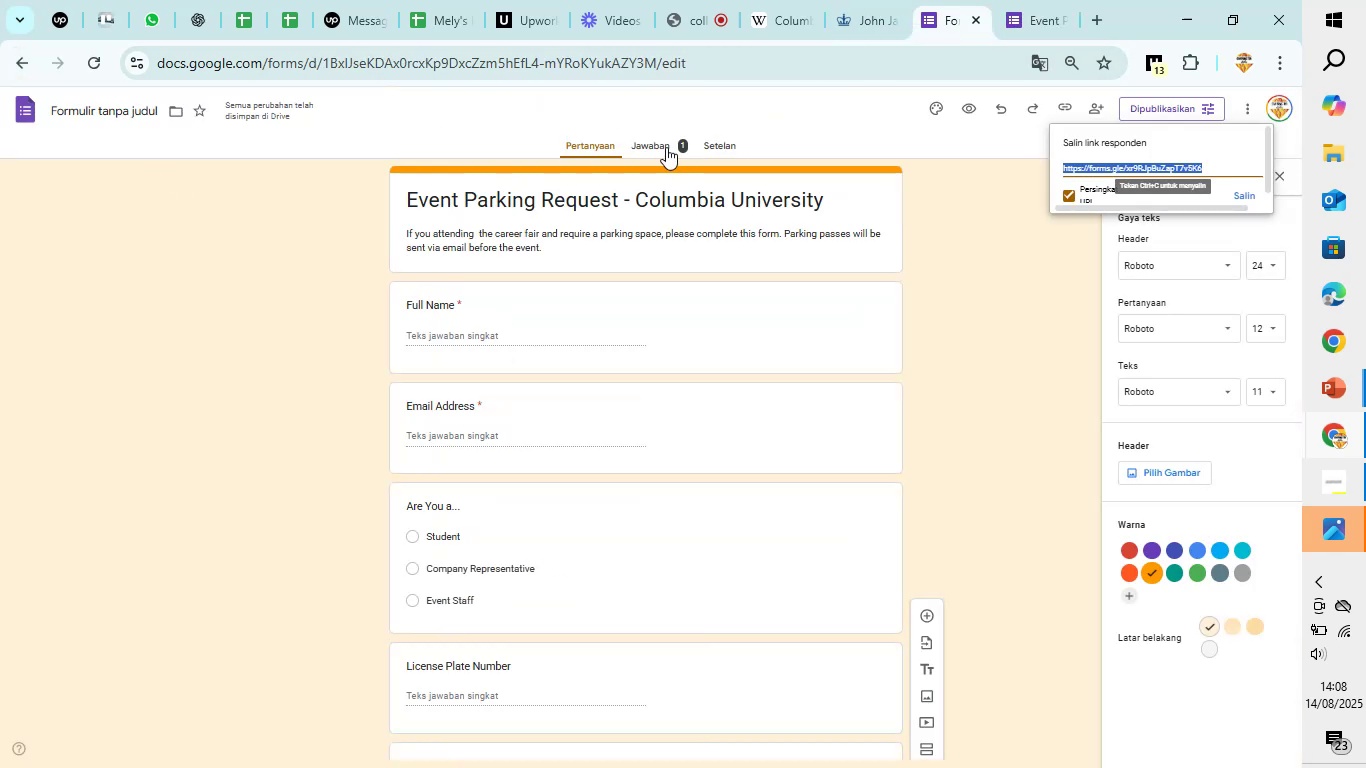 
left_click([674, 137])
 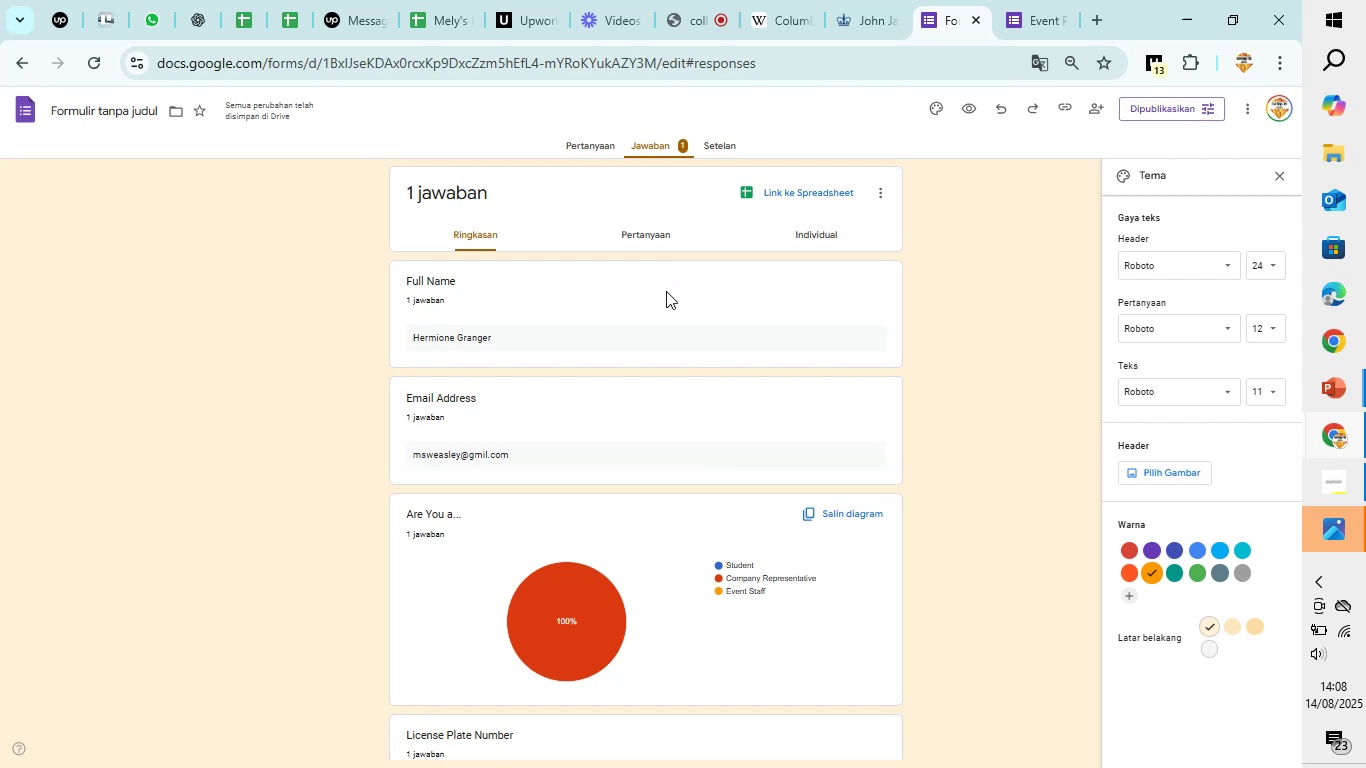 
scroll: coordinate [637, 346], scroll_direction: down, amount: 16.0
 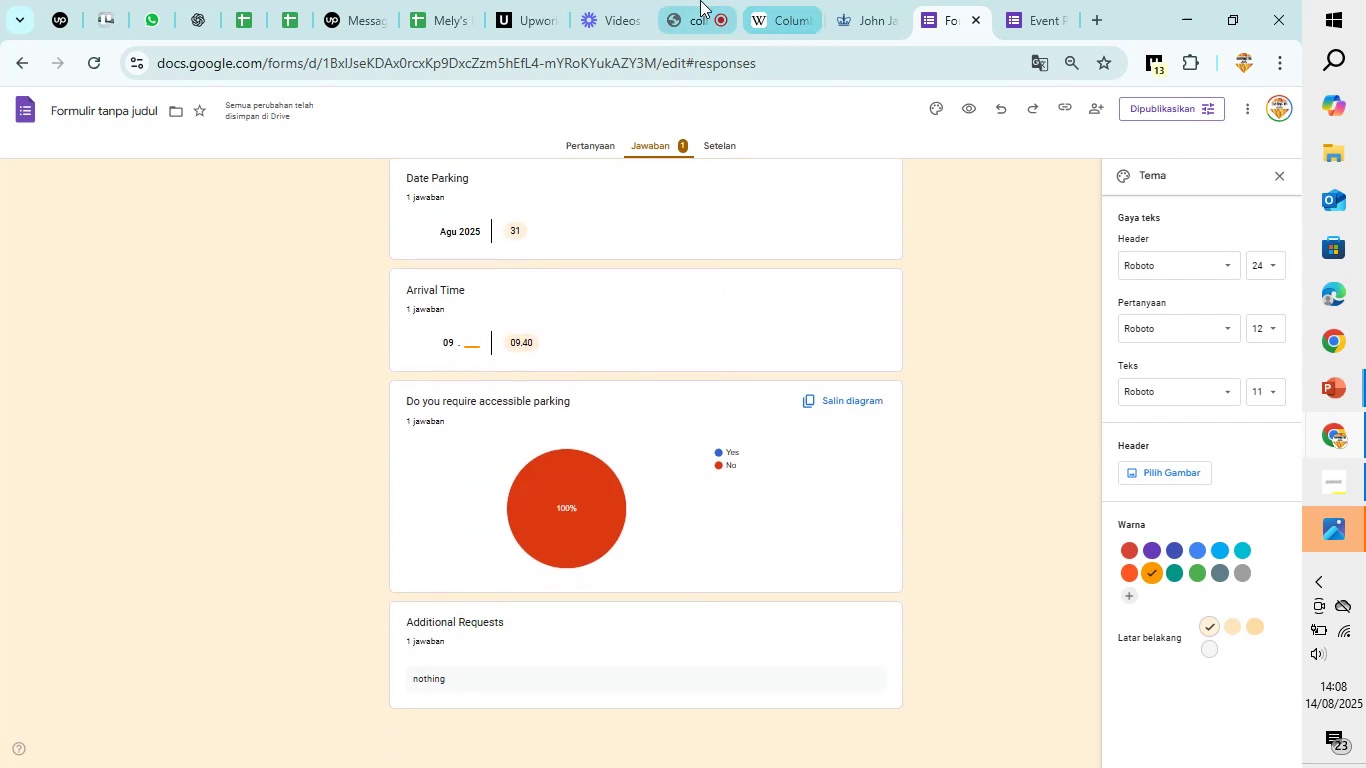 
left_click([693, 0])
 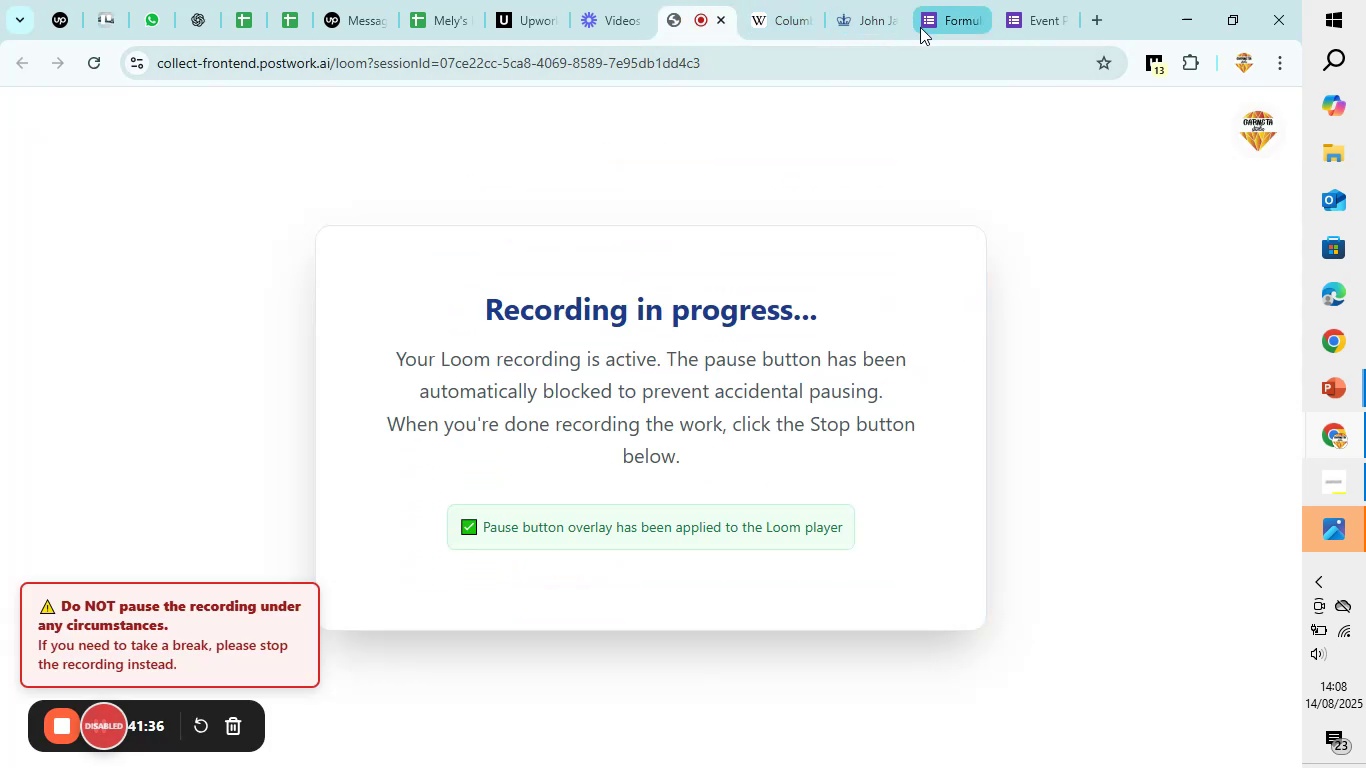 
wait(6.64)
 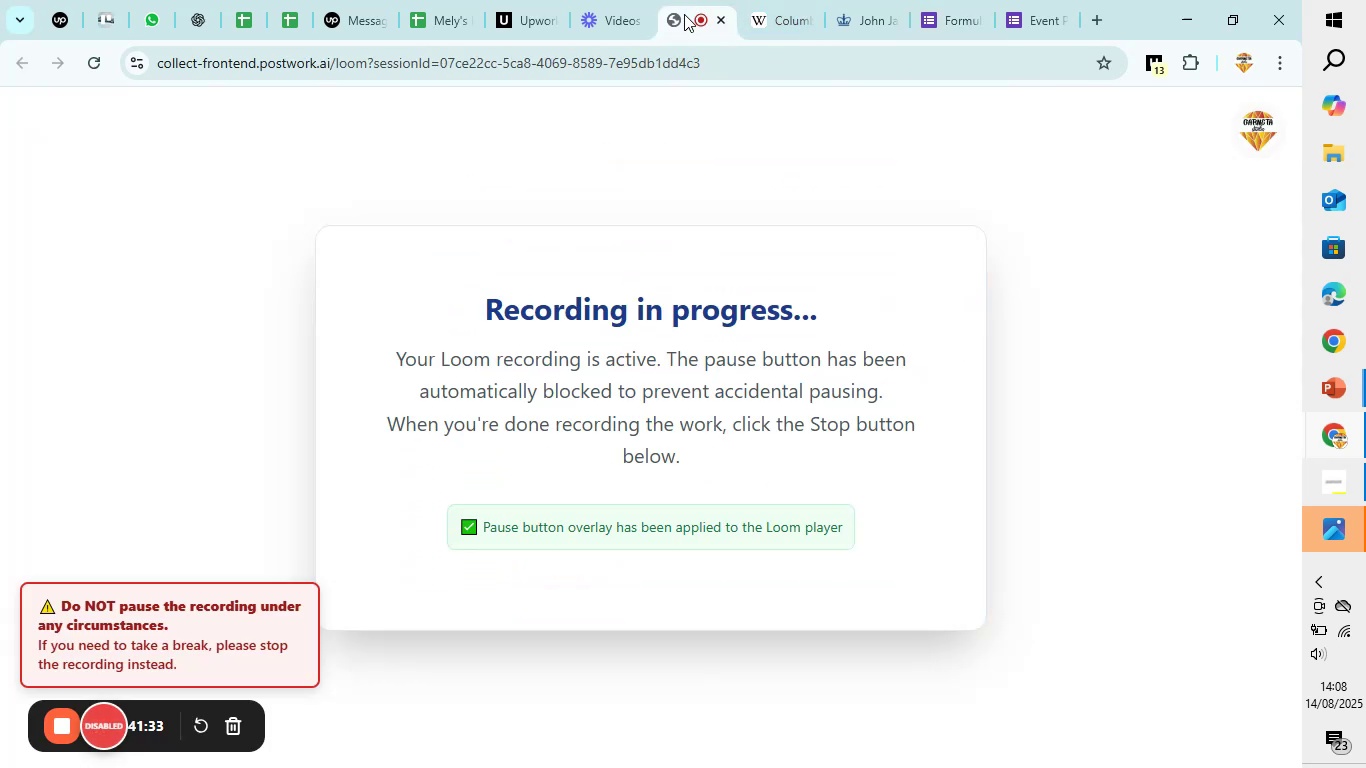 
left_click([1045, 0])
 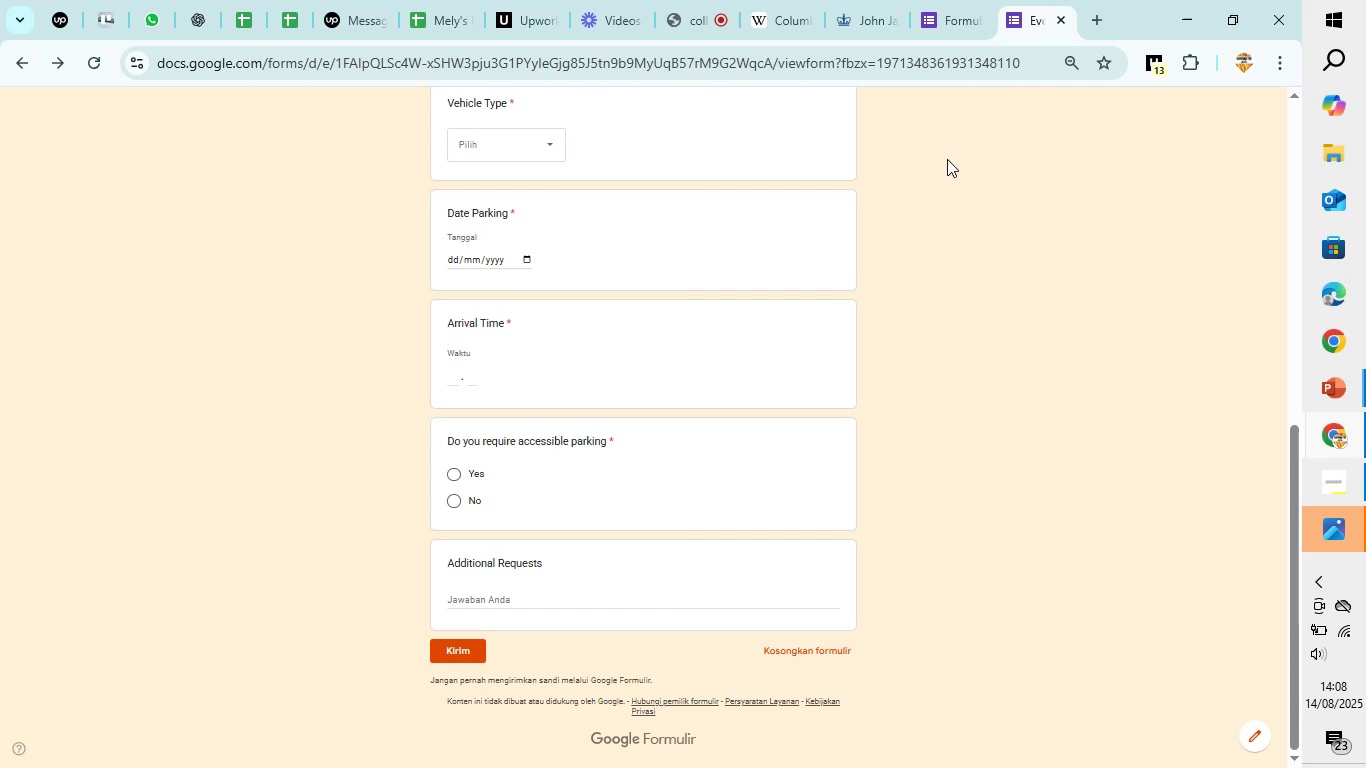 
scroll: coordinate [957, 198], scroll_direction: up, amount: 7.0
 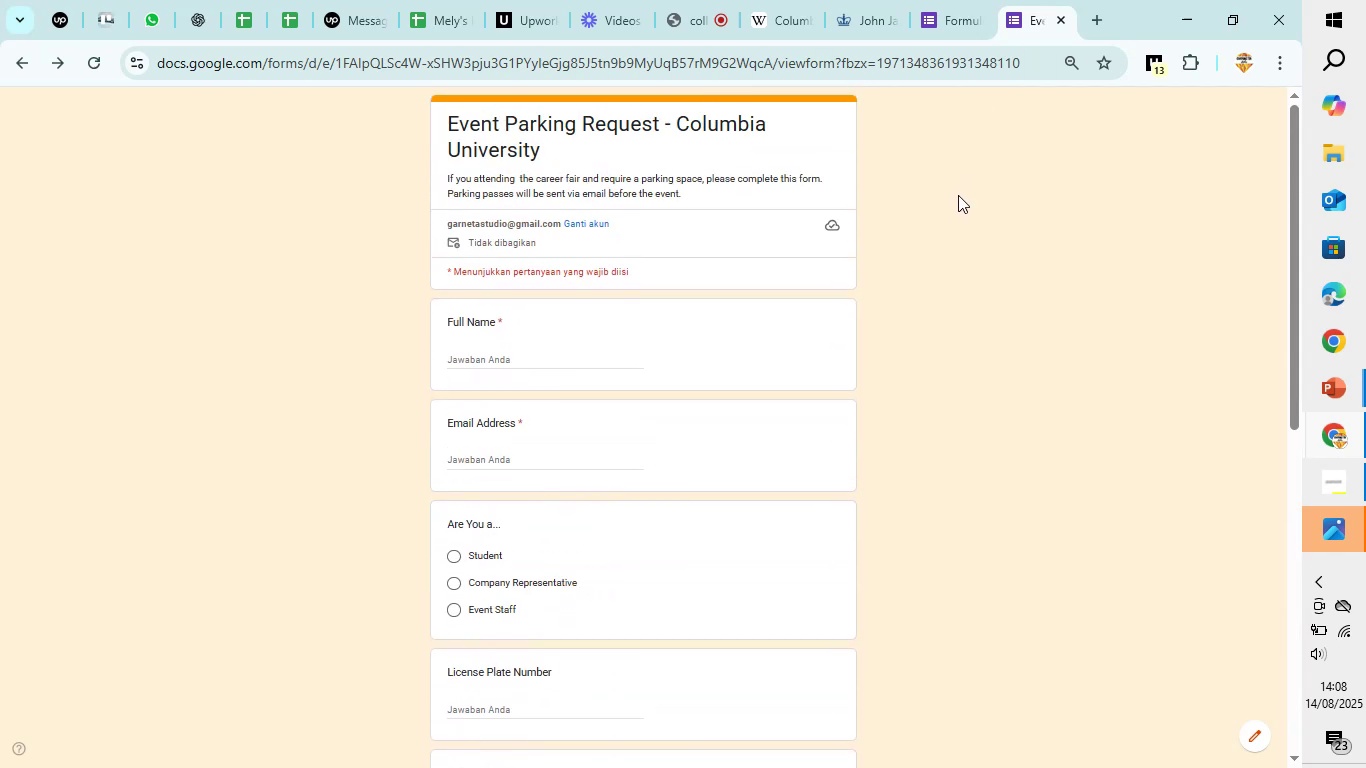 
scroll: coordinate [967, 186], scroll_direction: down, amount: 10.0
 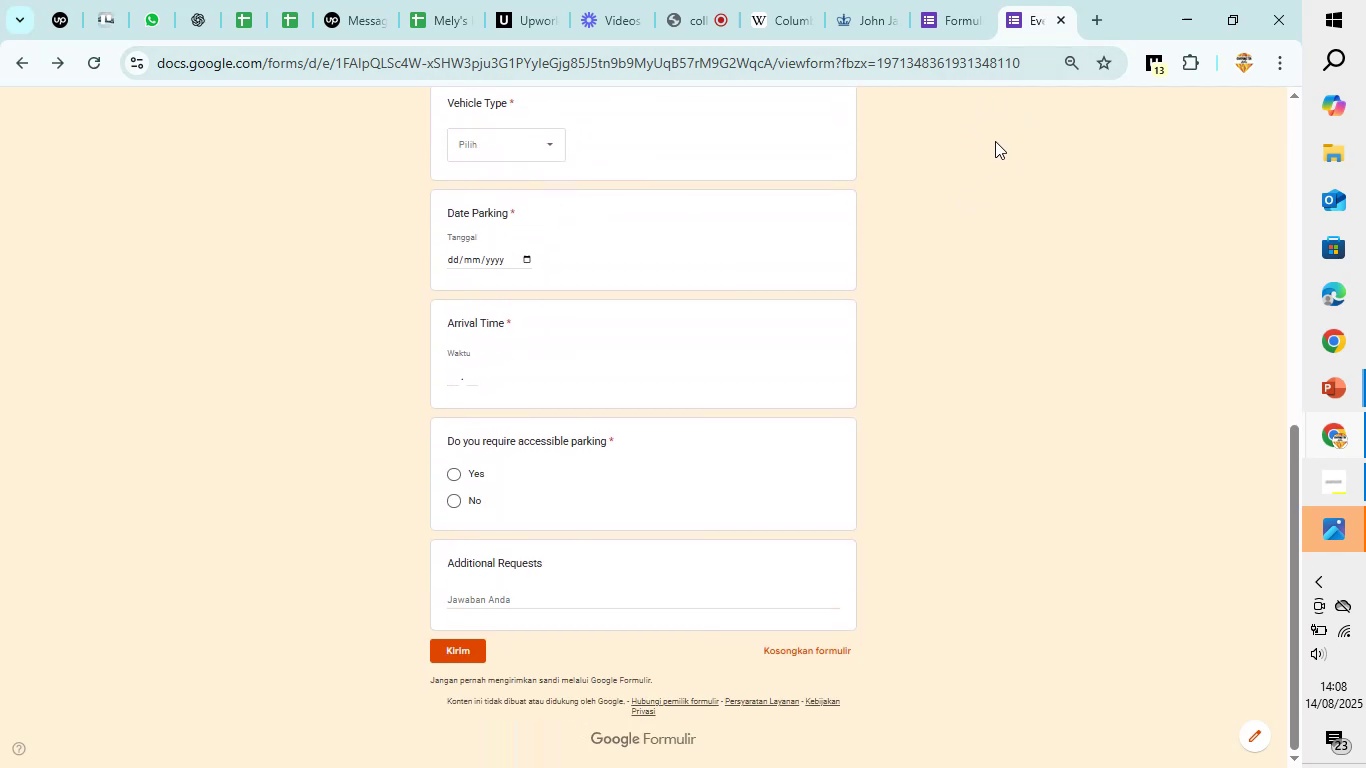 
wait(6.48)
 